 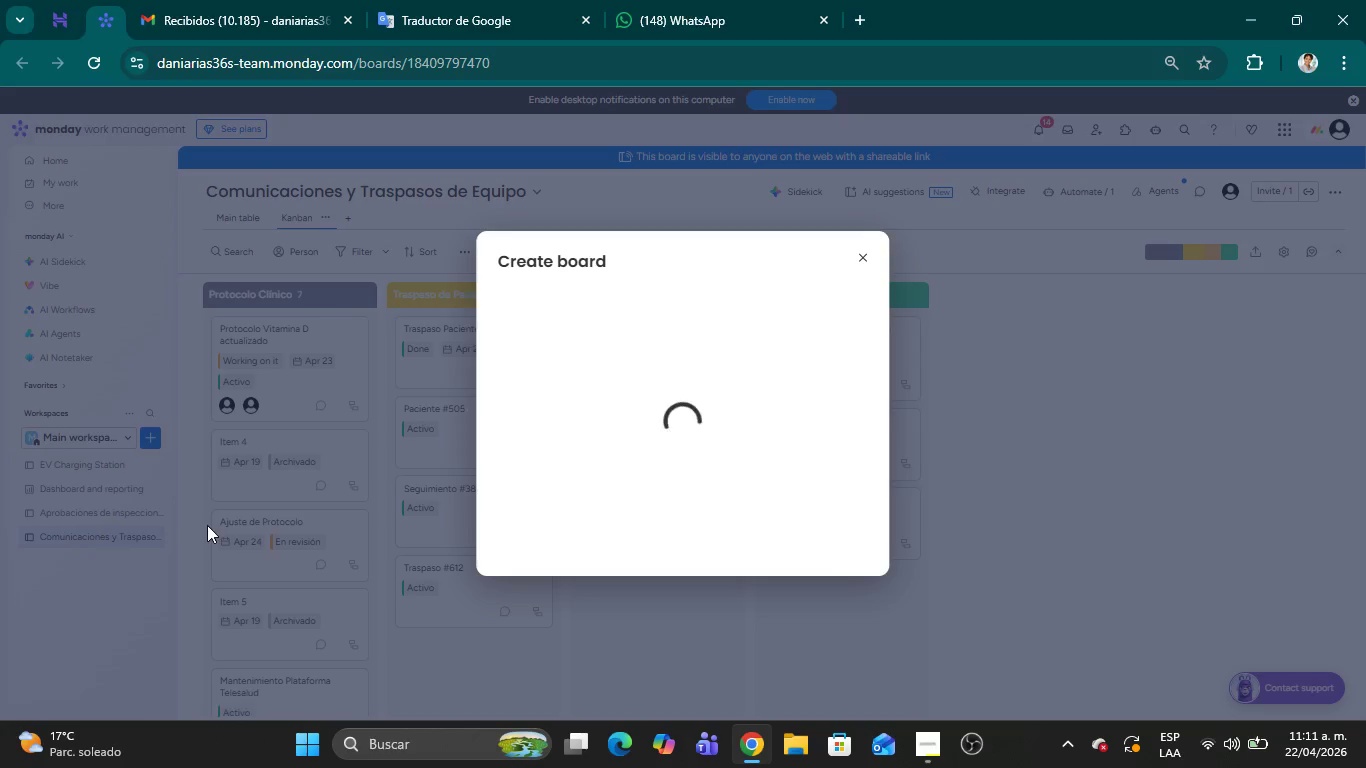 
left_click([651, 552])
 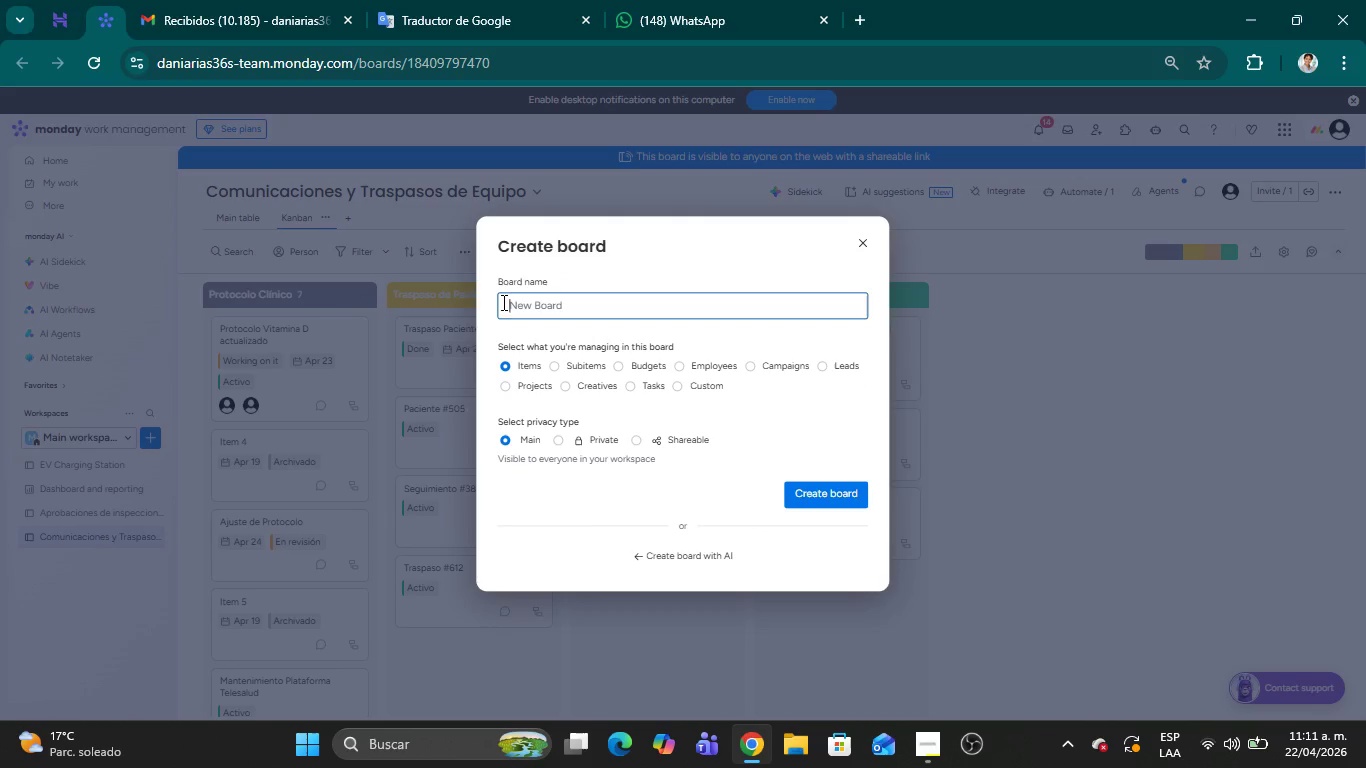 
left_click([507, 309])
 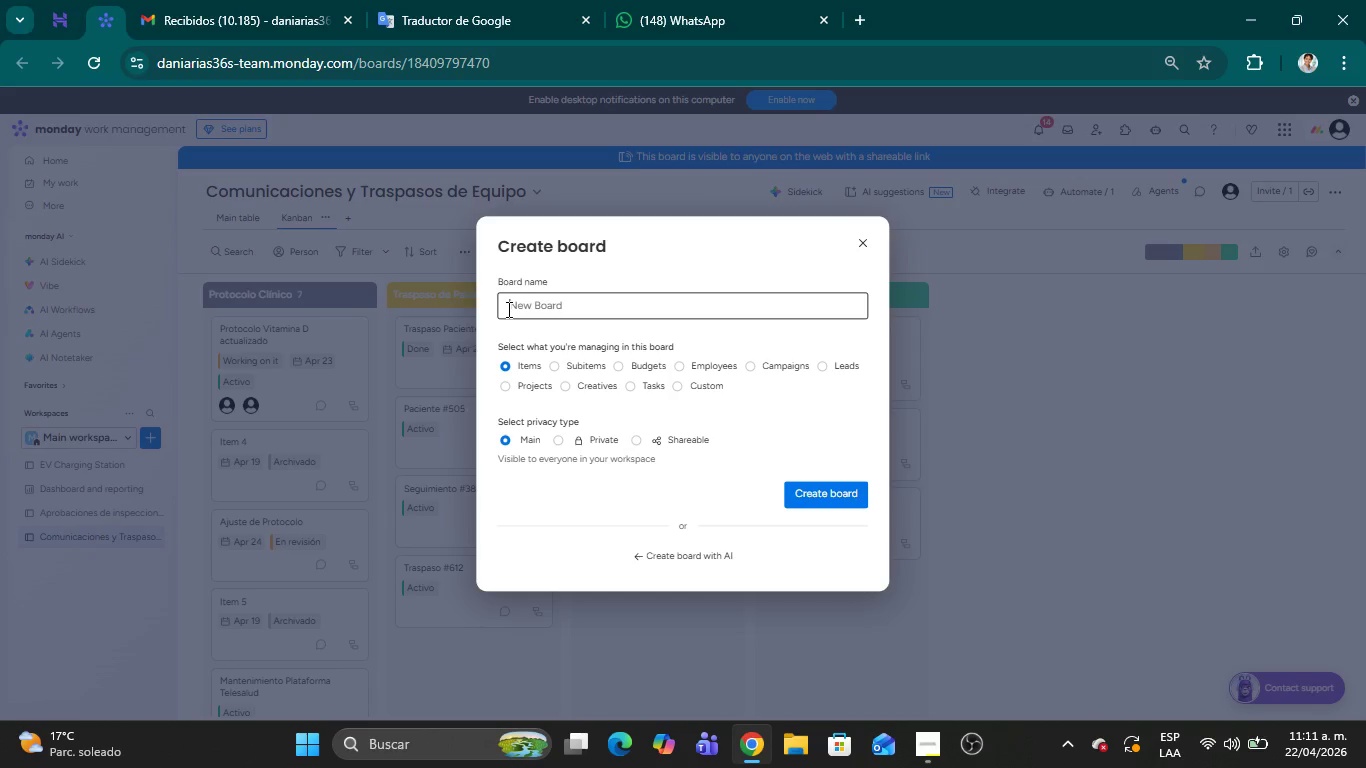 
wait(32.03)
 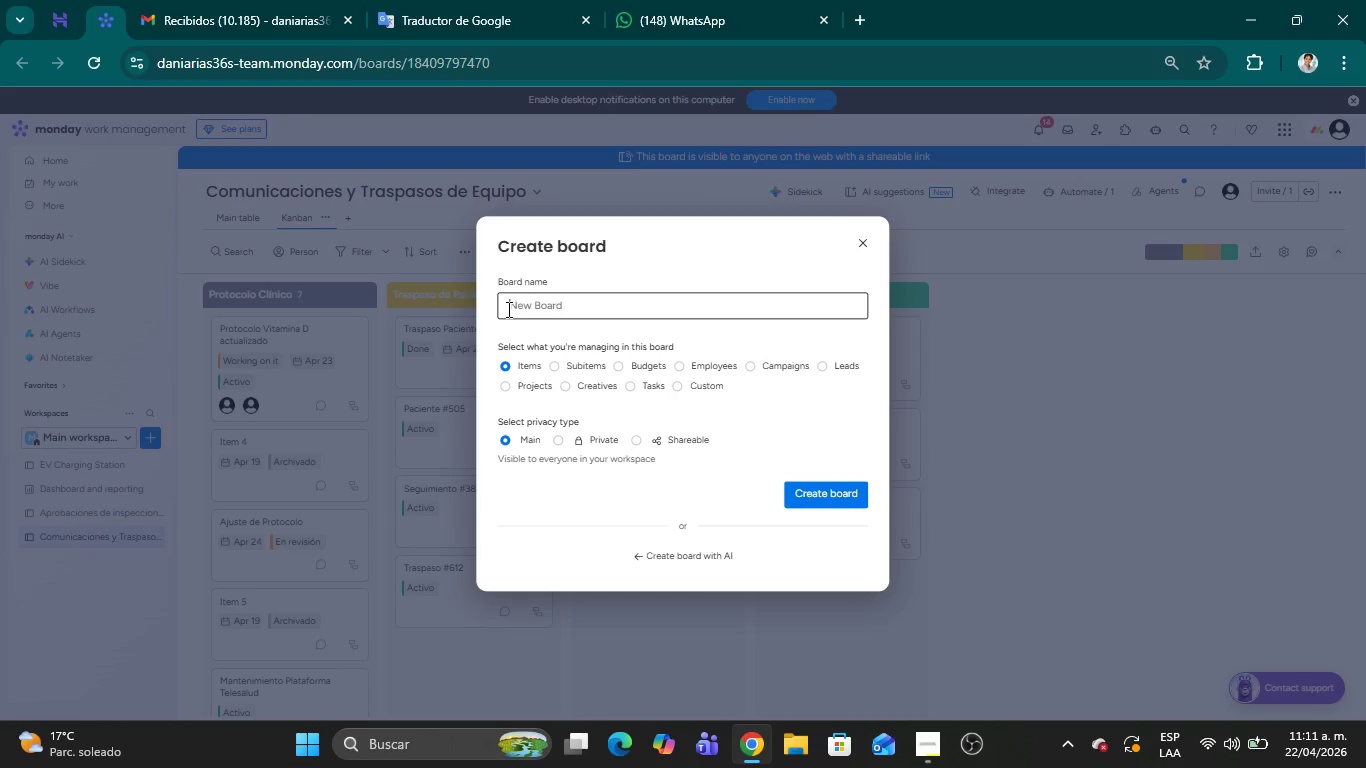 
left_click([508, 309])
 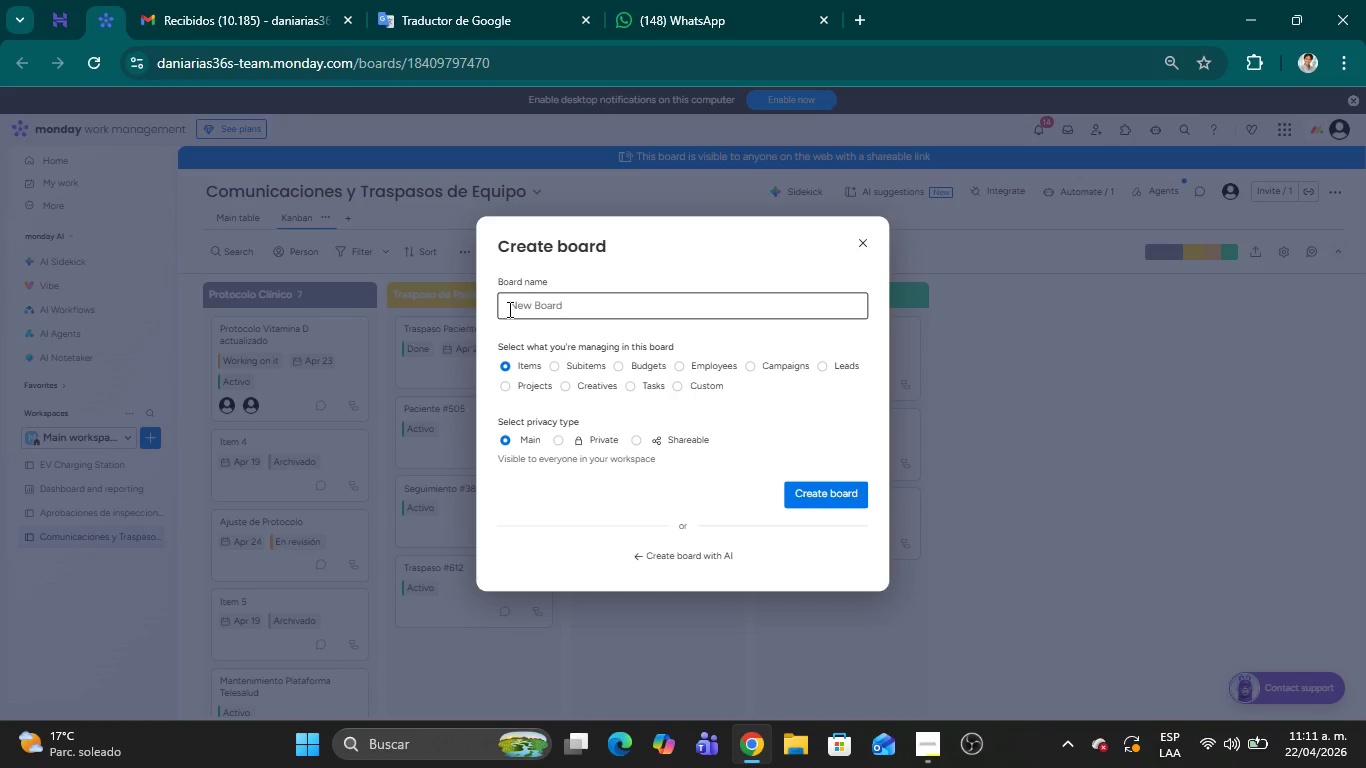 
wait(5.75)
 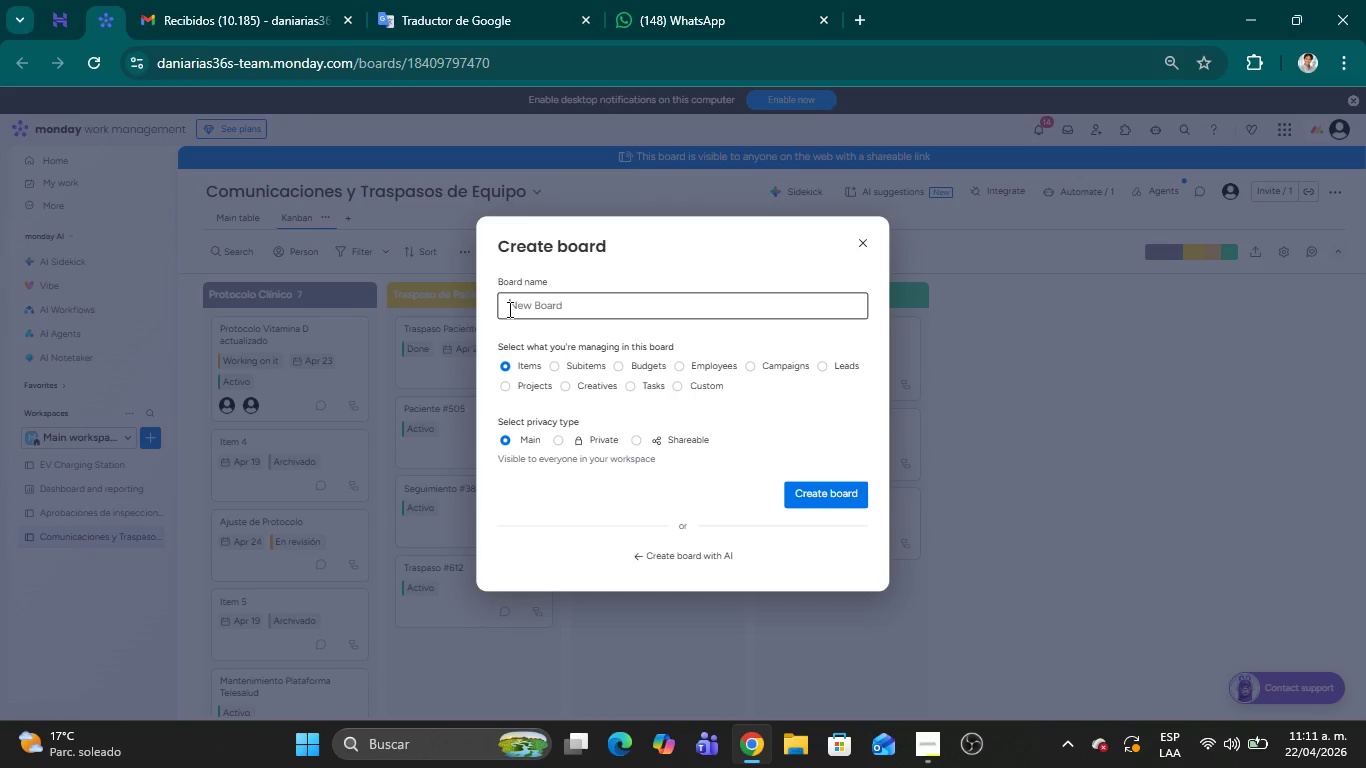 
type(Gesti;on de Audiciones)
 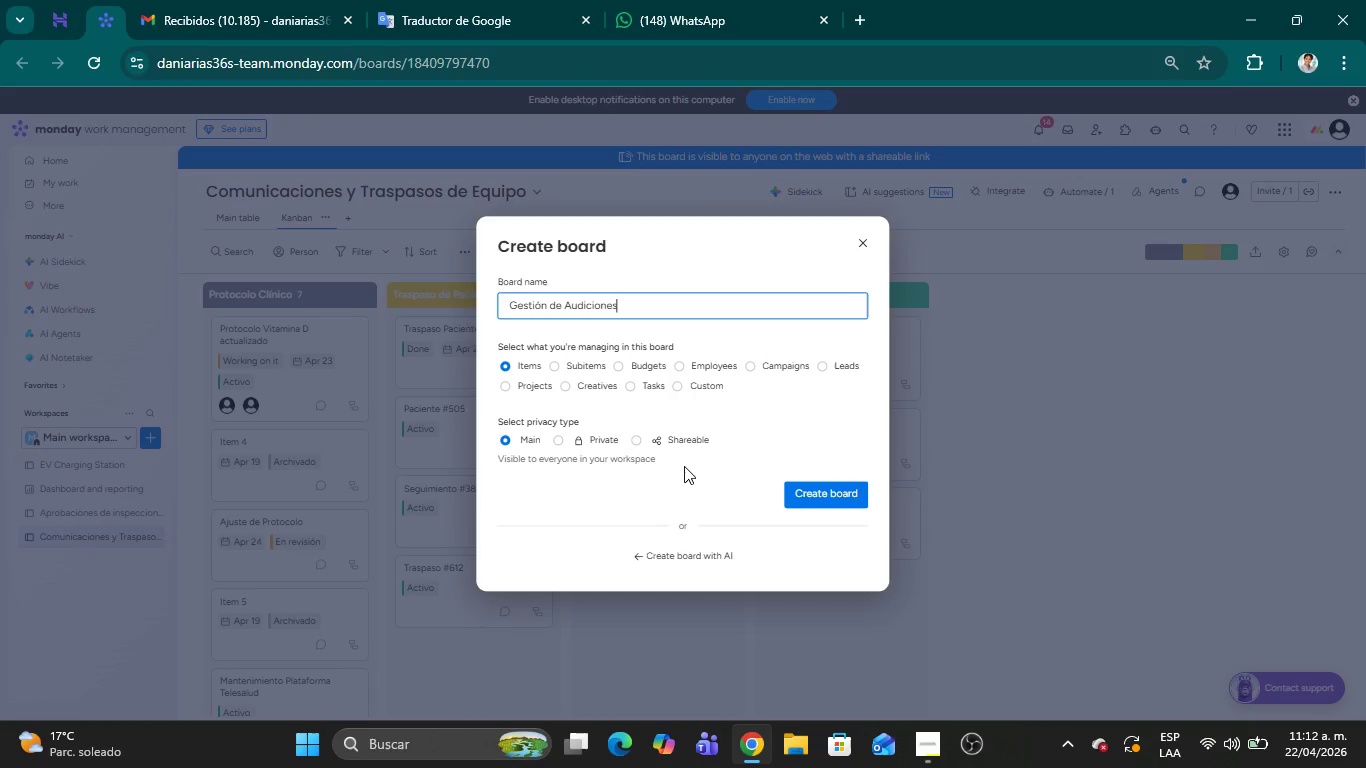 
wait(29.31)
 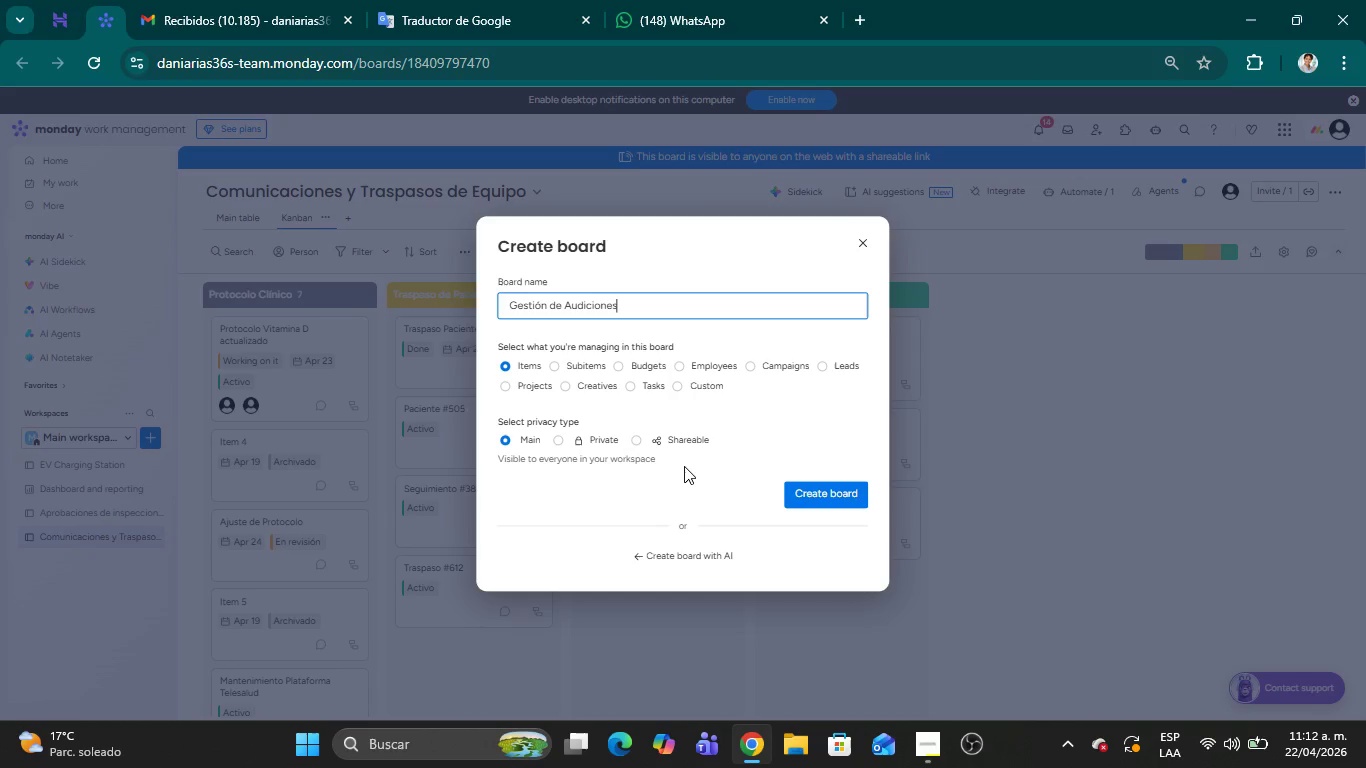 
left_click([808, 494])
 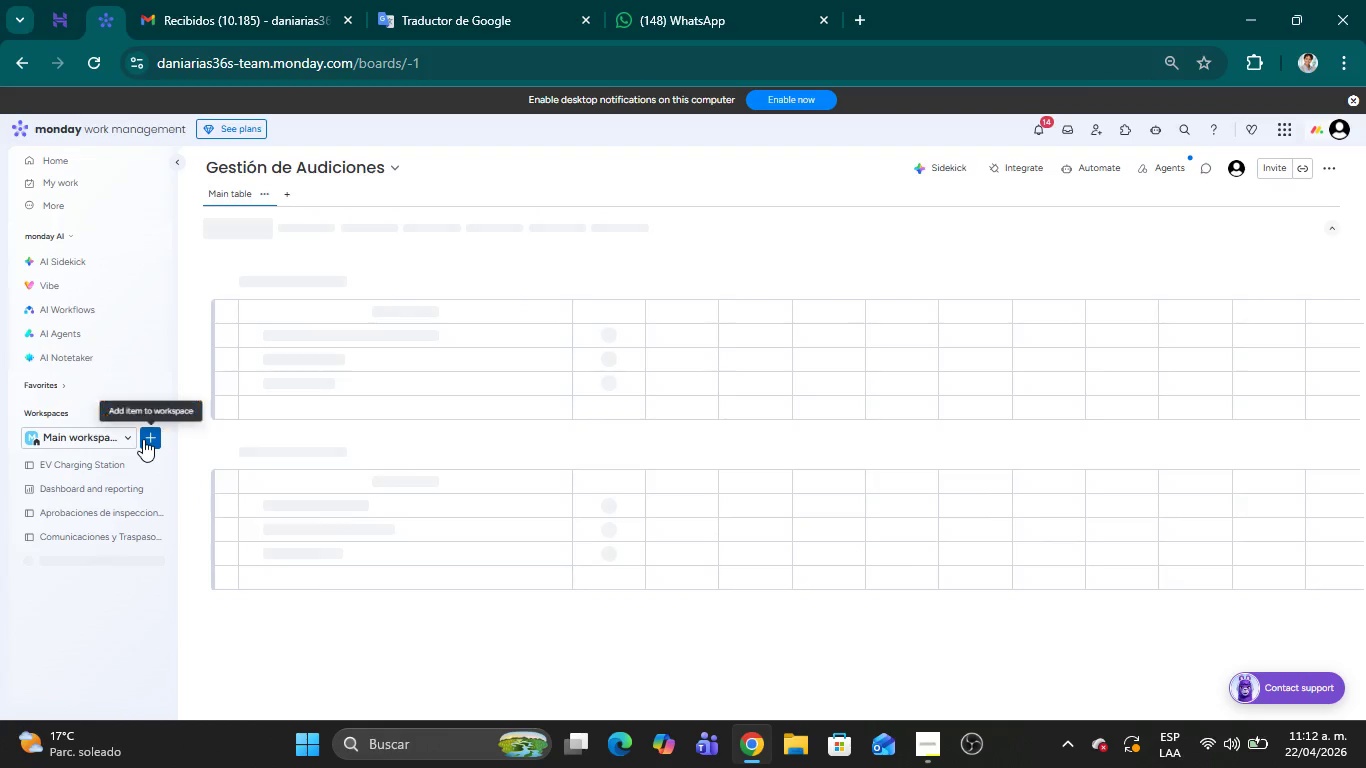 
left_click([143, 439])
 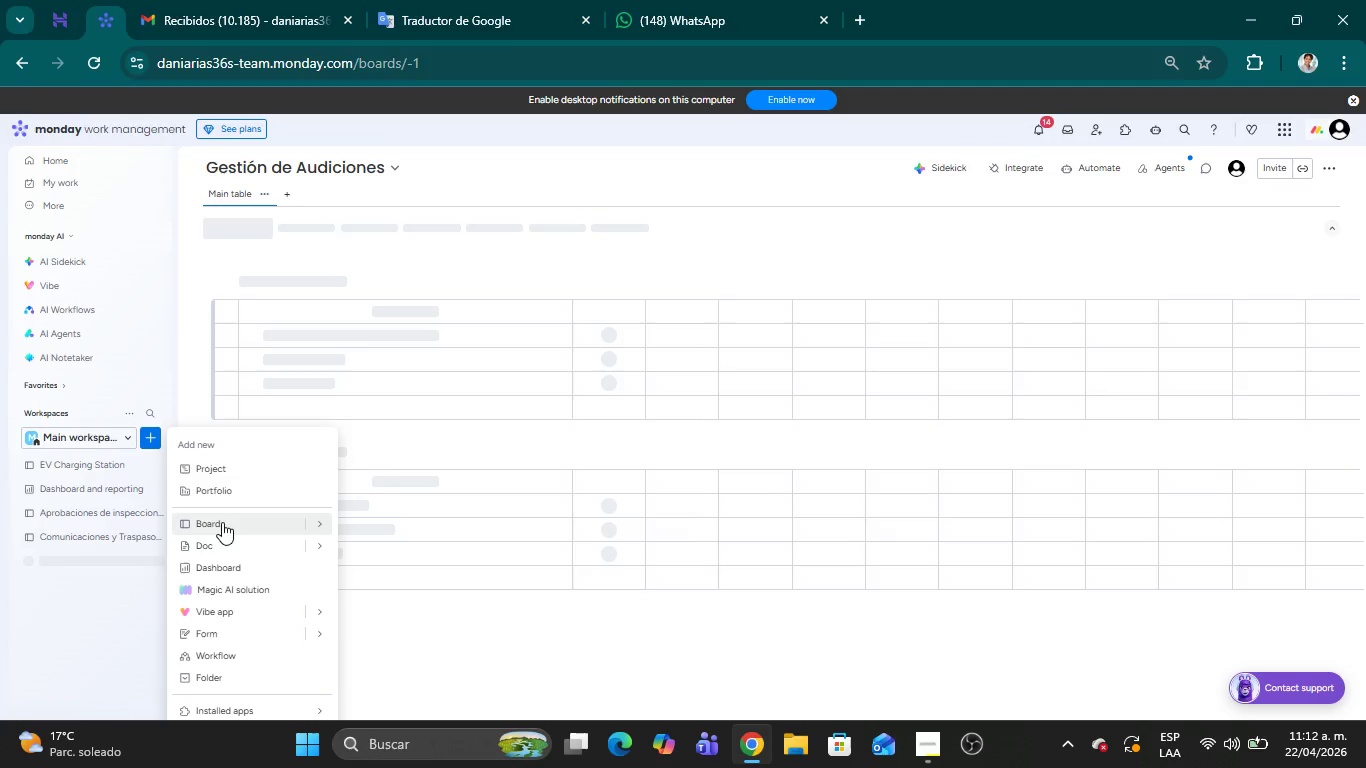 
left_click([222, 522])
 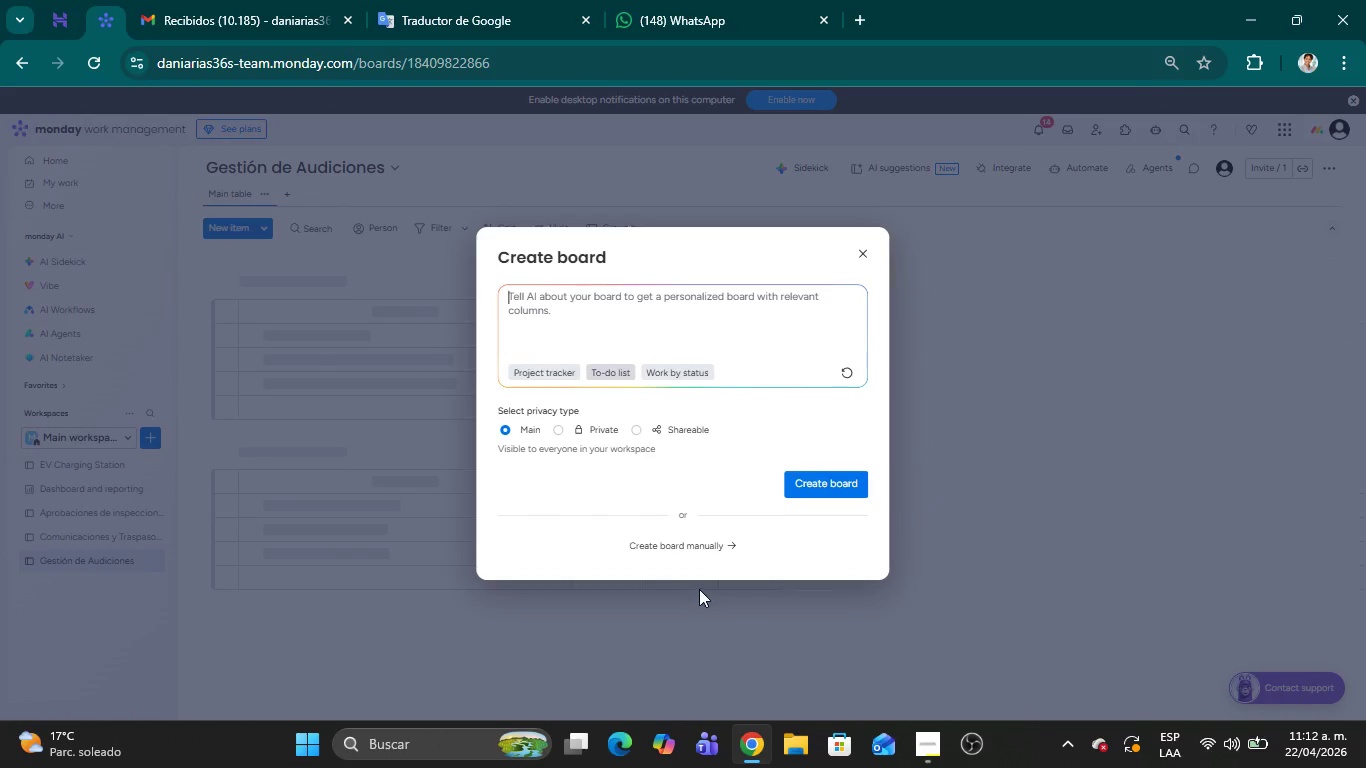 
left_click([688, 542])
 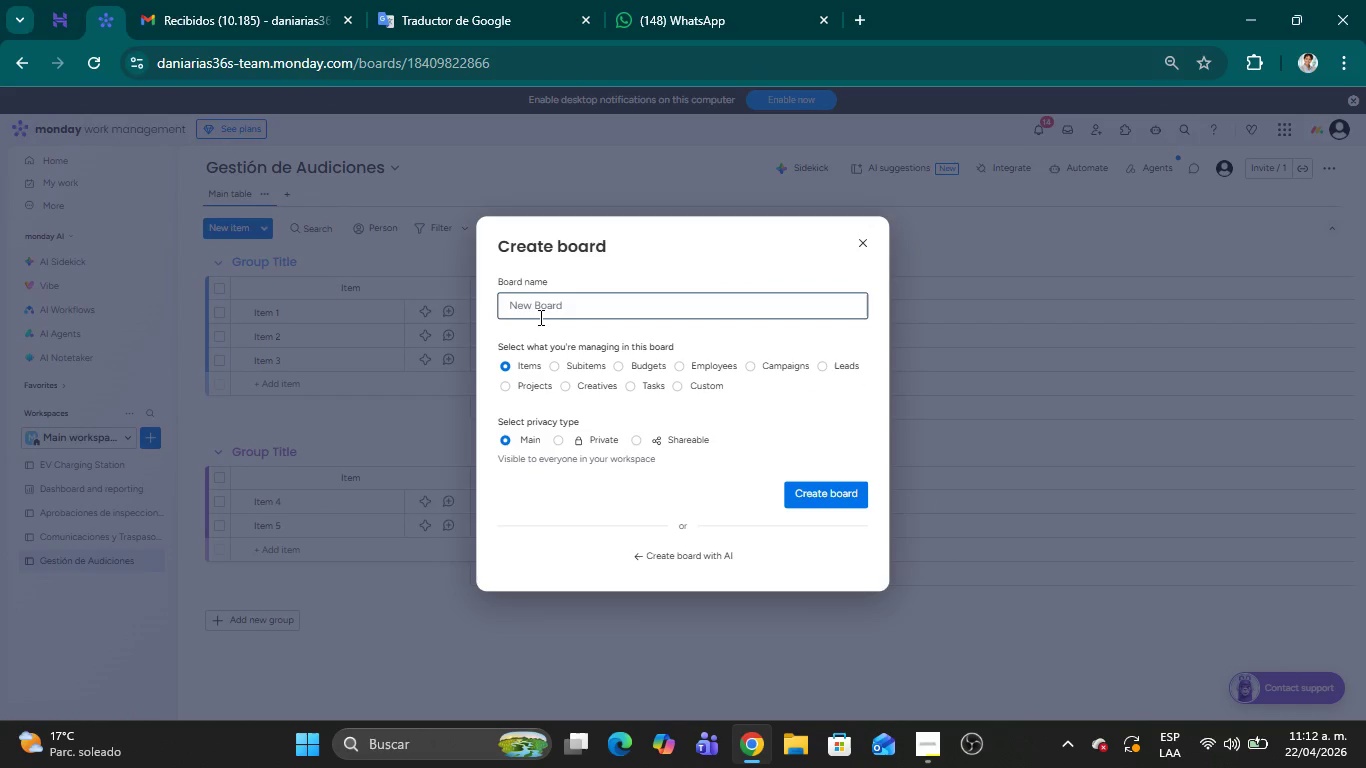 
left_click([535, 310])
 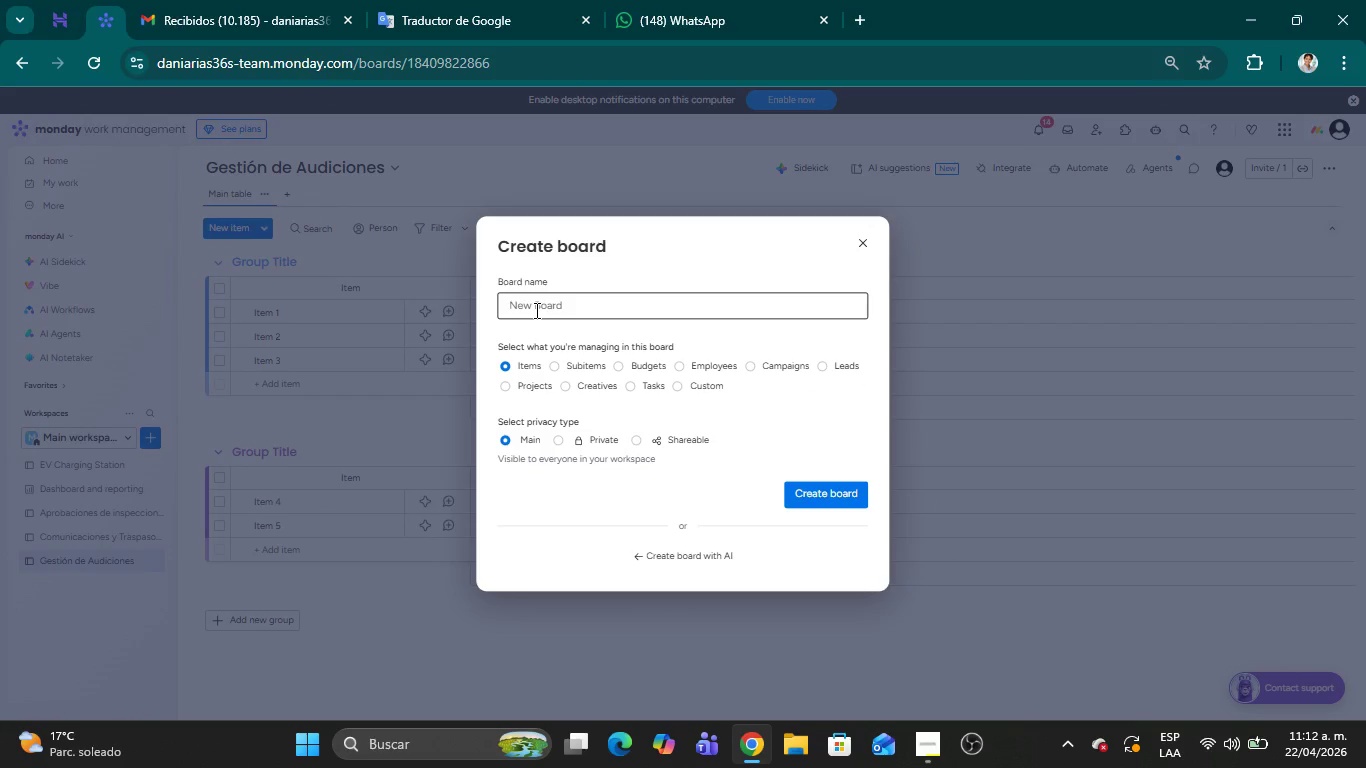 
type(Ta)
key(Backspace)
key(Backspace)
key(Backspace)
key(Backspace)
type(Recursos)
 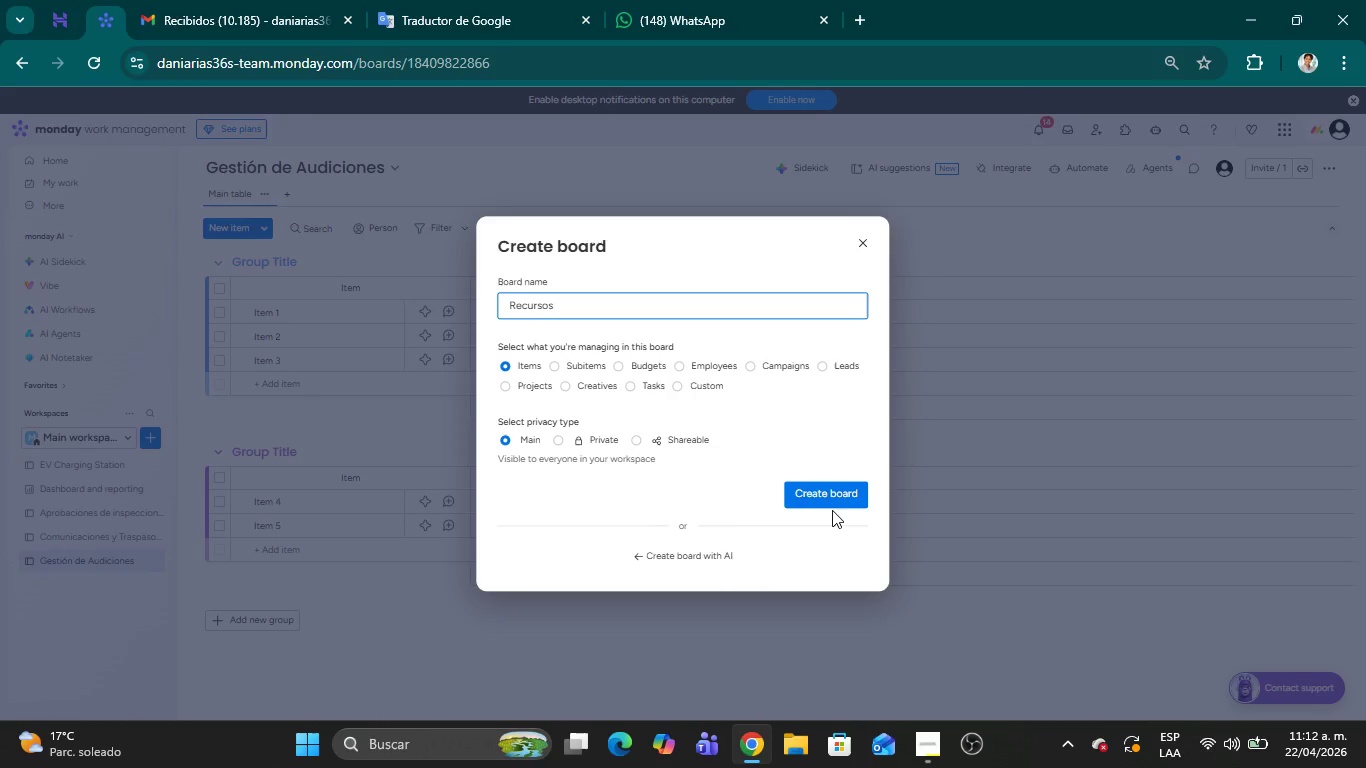 
wait(13.03)
 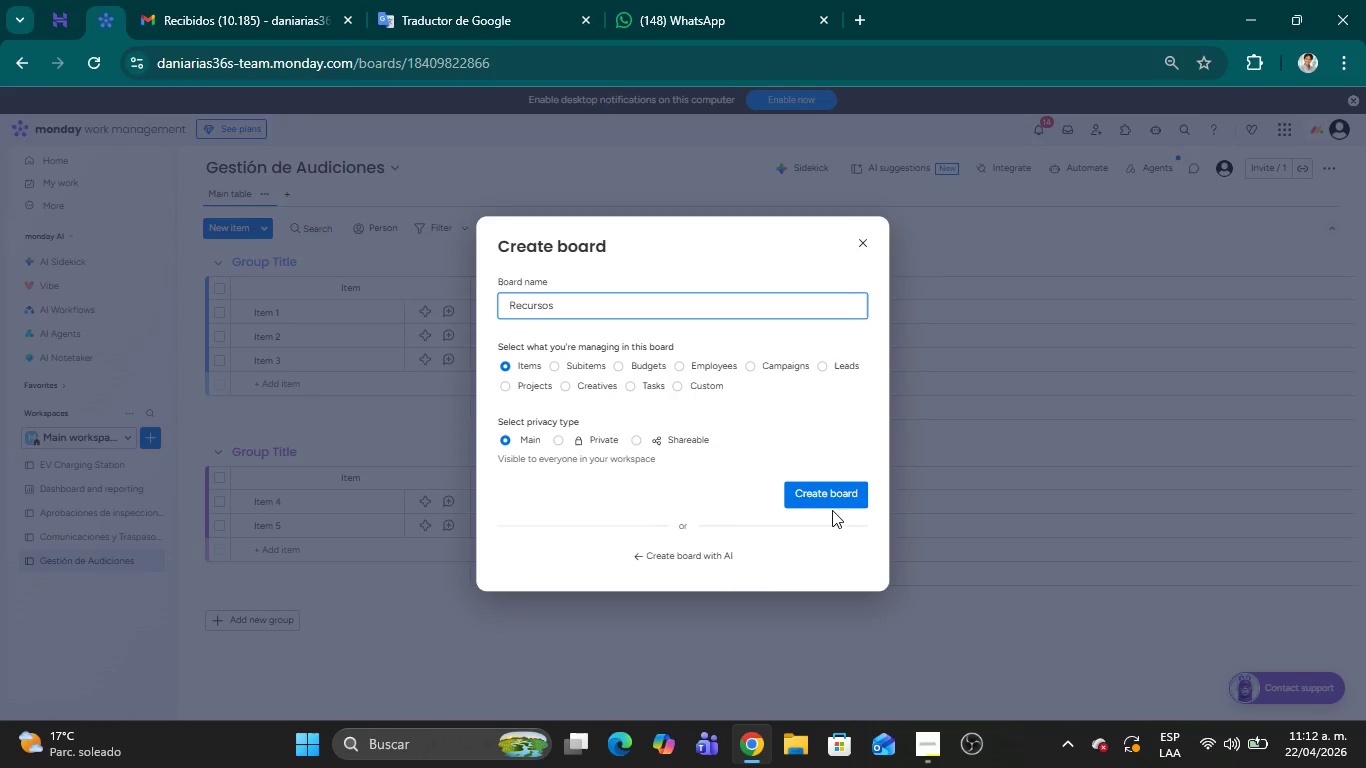 
left_click([834, 494])
 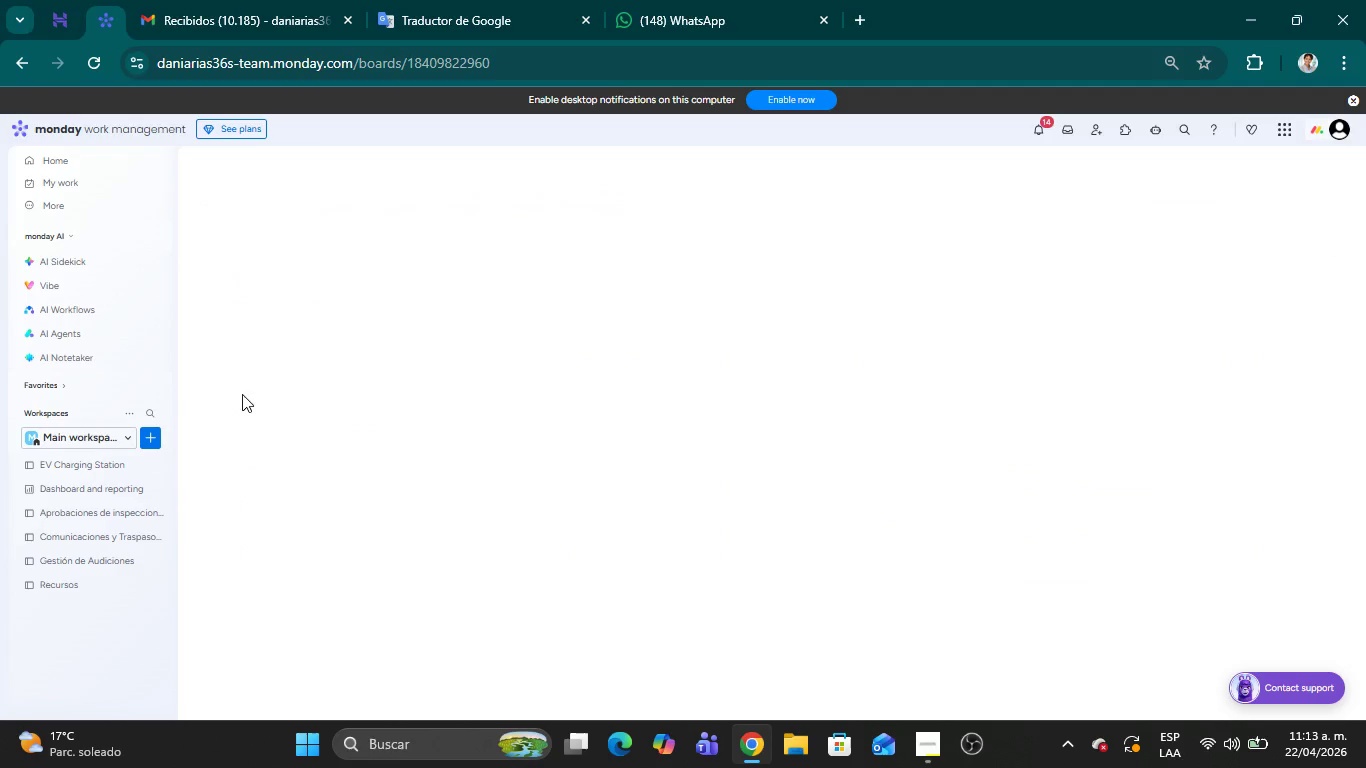 
wait(6.73)
 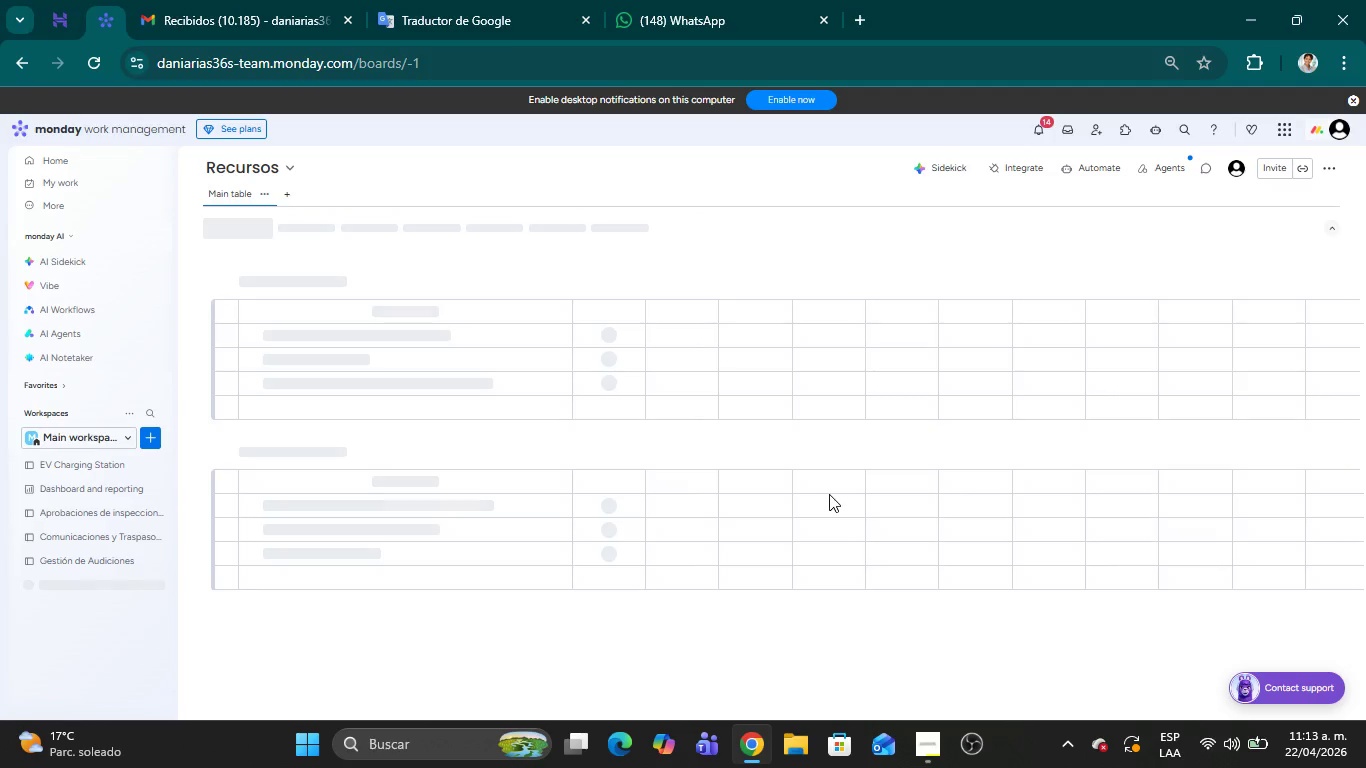 
left_click([131, 440])
 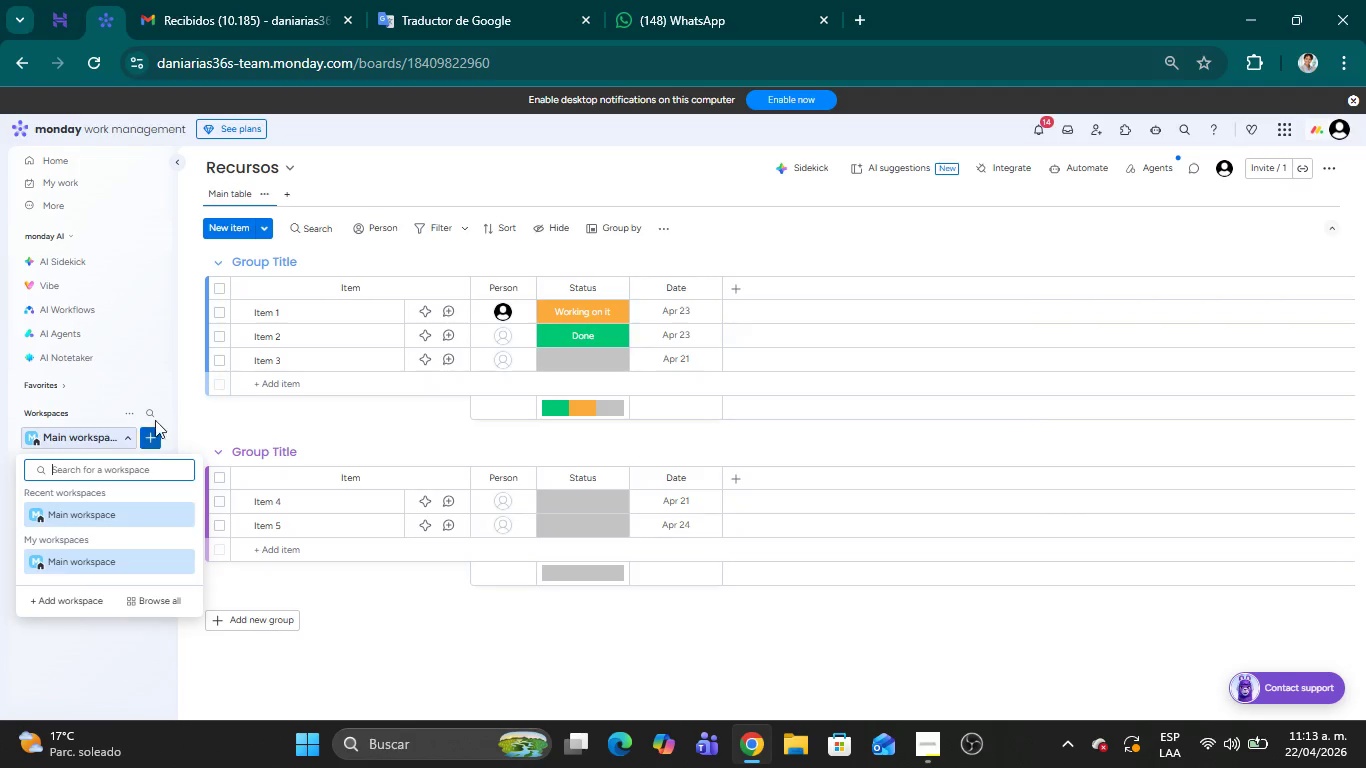 
left_click([237, 411])
 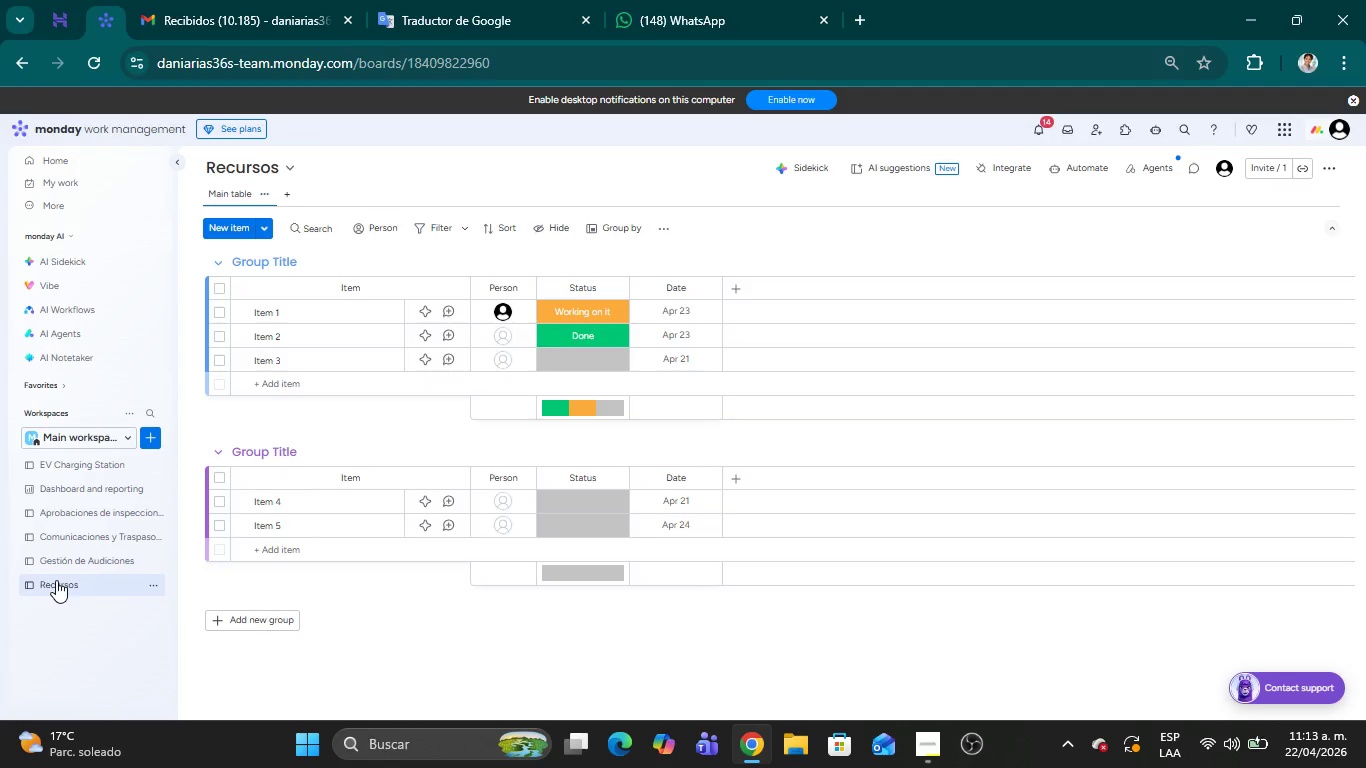 
wait(17.25)
 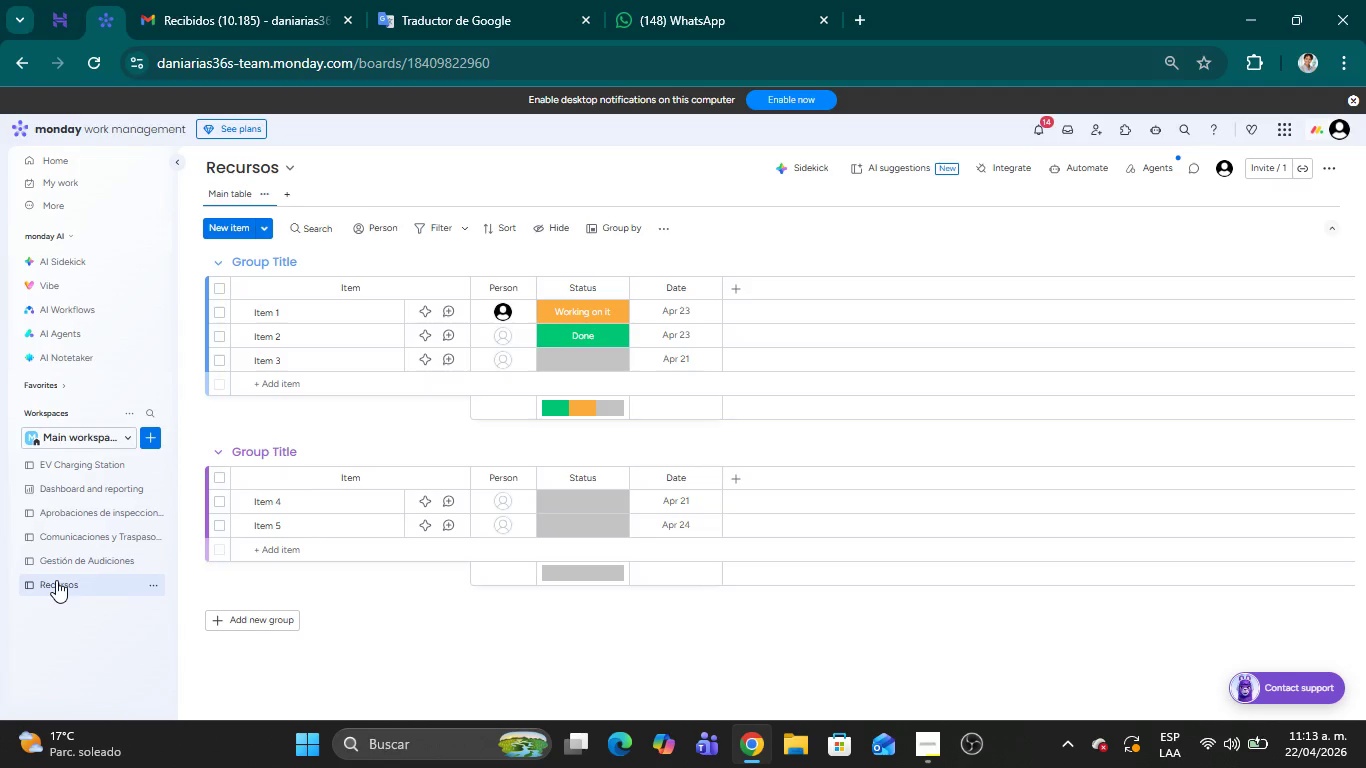 
left_click([84, 565])
 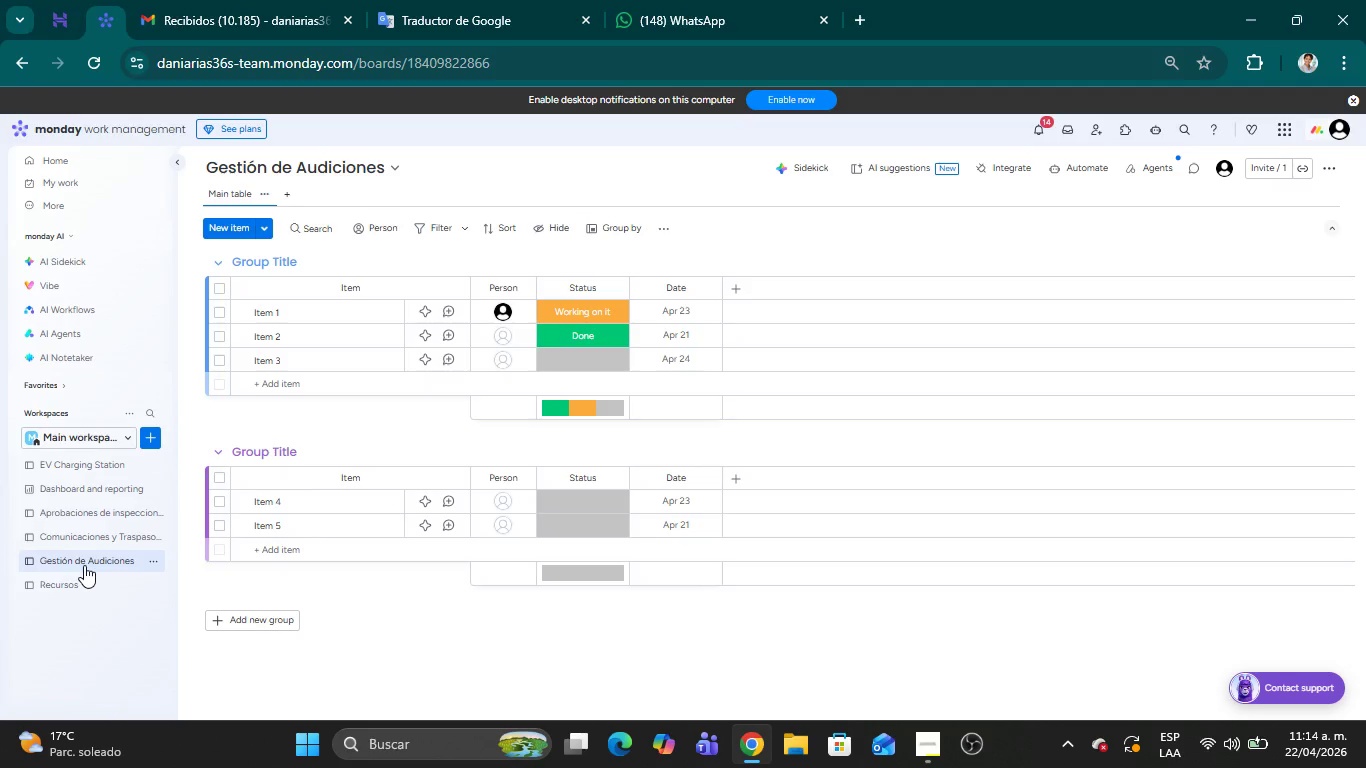 
wait(62.77)
 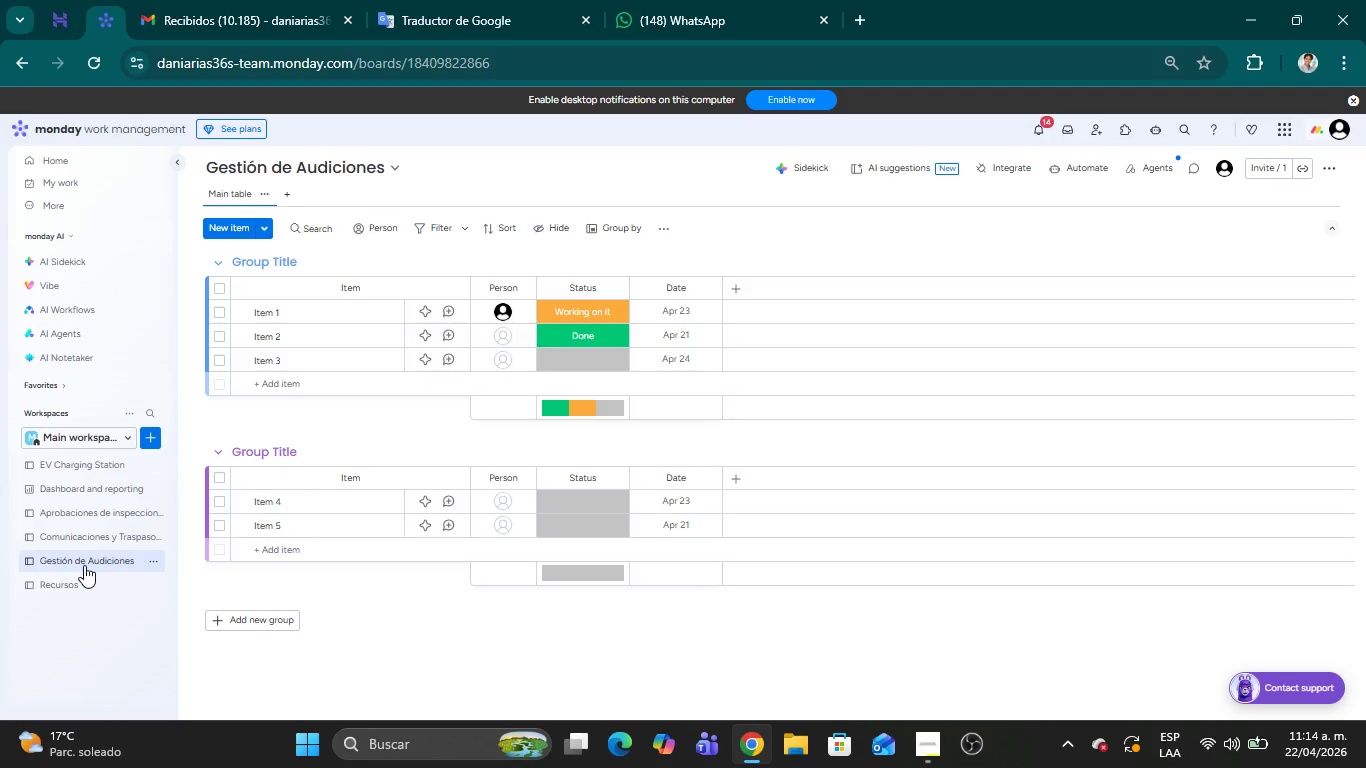 
double_click([261, 254])
 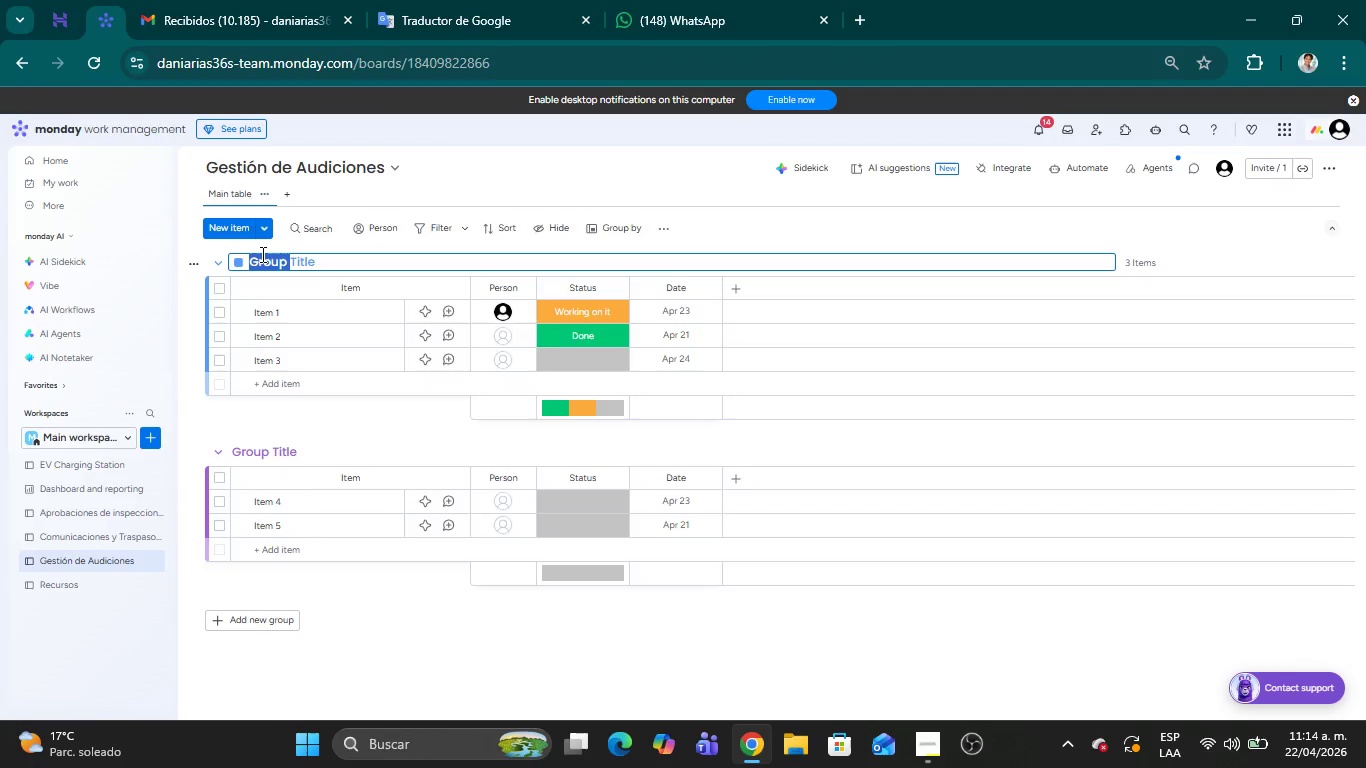 
key(Backspace)
type([Delete][Delete][Delete][Delete][Delete]Ciclo de Audiciio)
key(Backspace)
key(Backspace)
type(ones)
 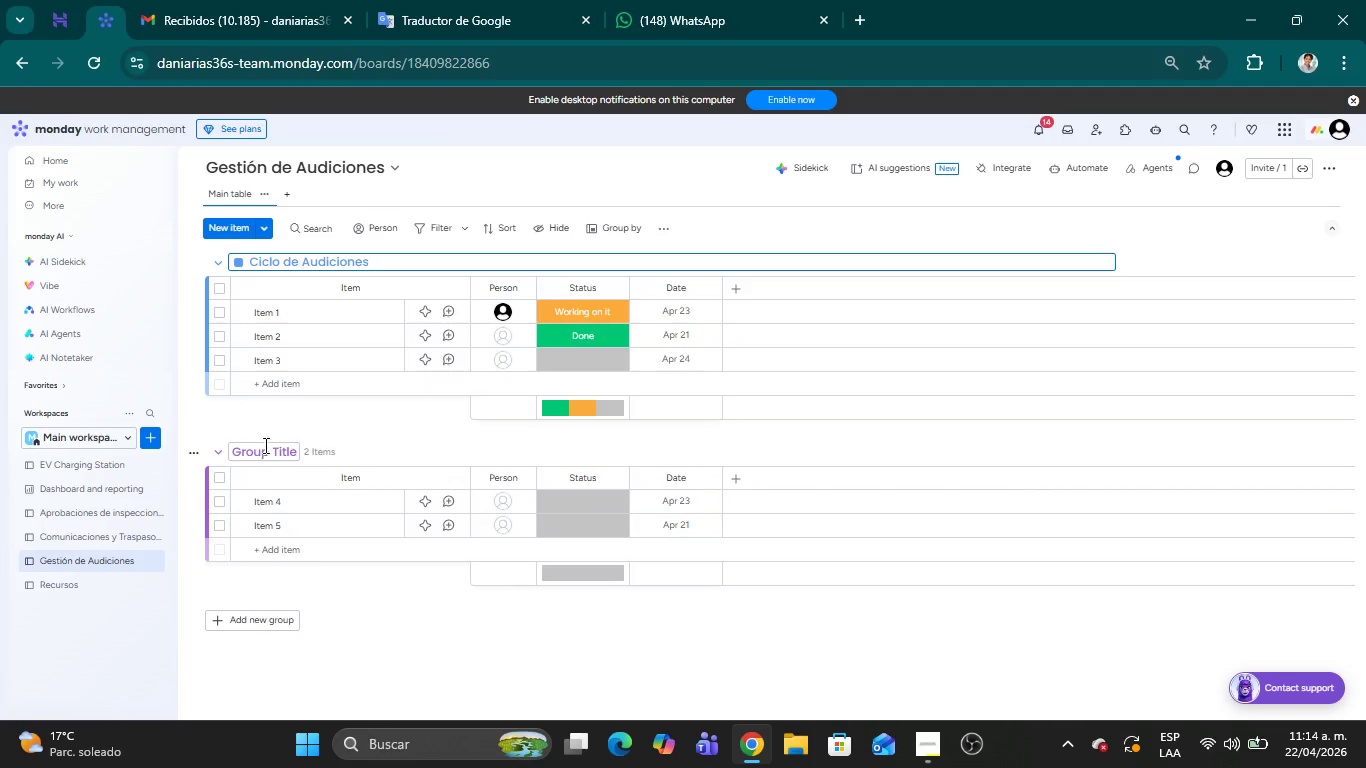 
double_click([264, 444])
 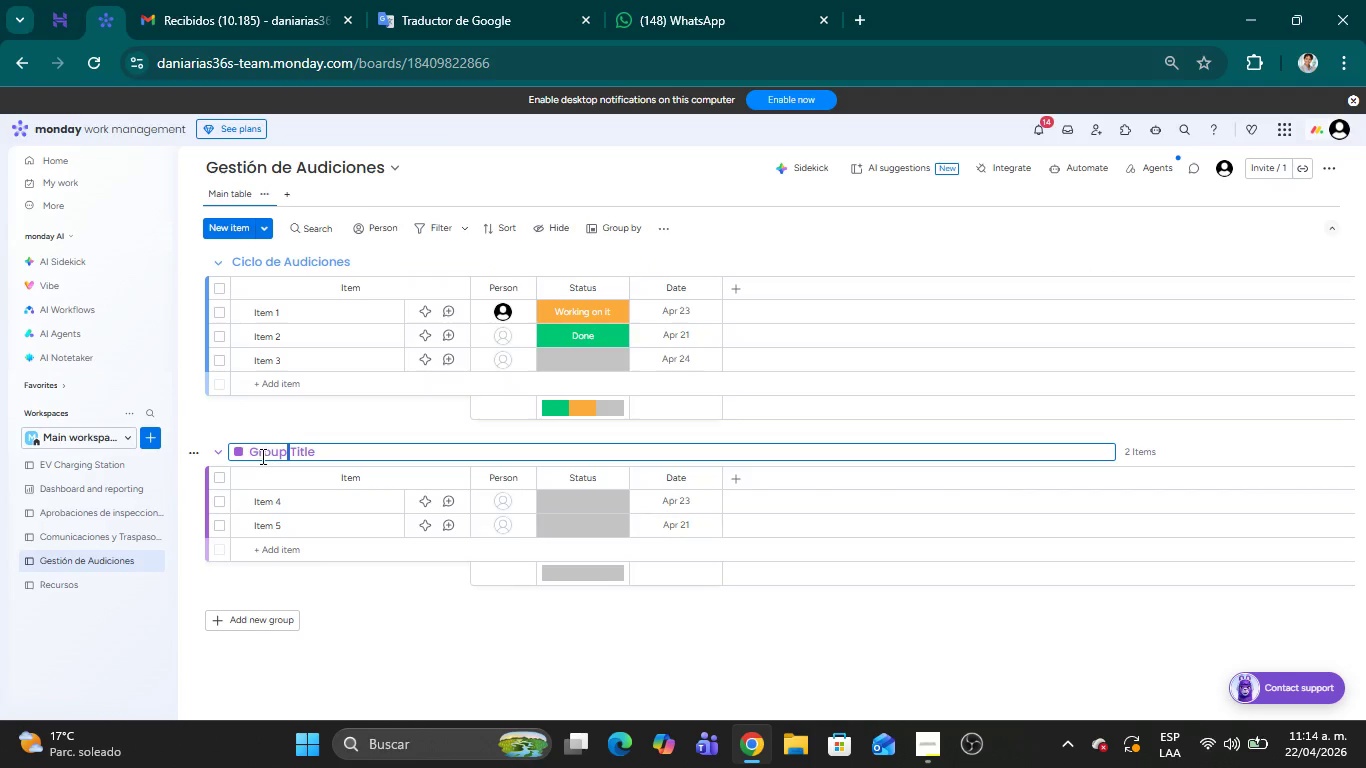 
key(Backspace)
type([Delete][Delete][Delete][Delete][Delete][Delete][Delete][Delete][Delete][Delete][Delete][Delete][Delete][Delete])
key(Backspace)
key(Backspace)
key(Backspace)
key(Backspace)
key(Backspace)
key(Backspace)
key(Backspace)
key(Backspace)
key(Backspace)
key(Backspace)
key(Backspace)
type(Preapara)
key(Backspace)
key(Backspace)
key(Backspace)
key(Backspace)
key(Backspace)
type(paraci;on a largo Plazo)
 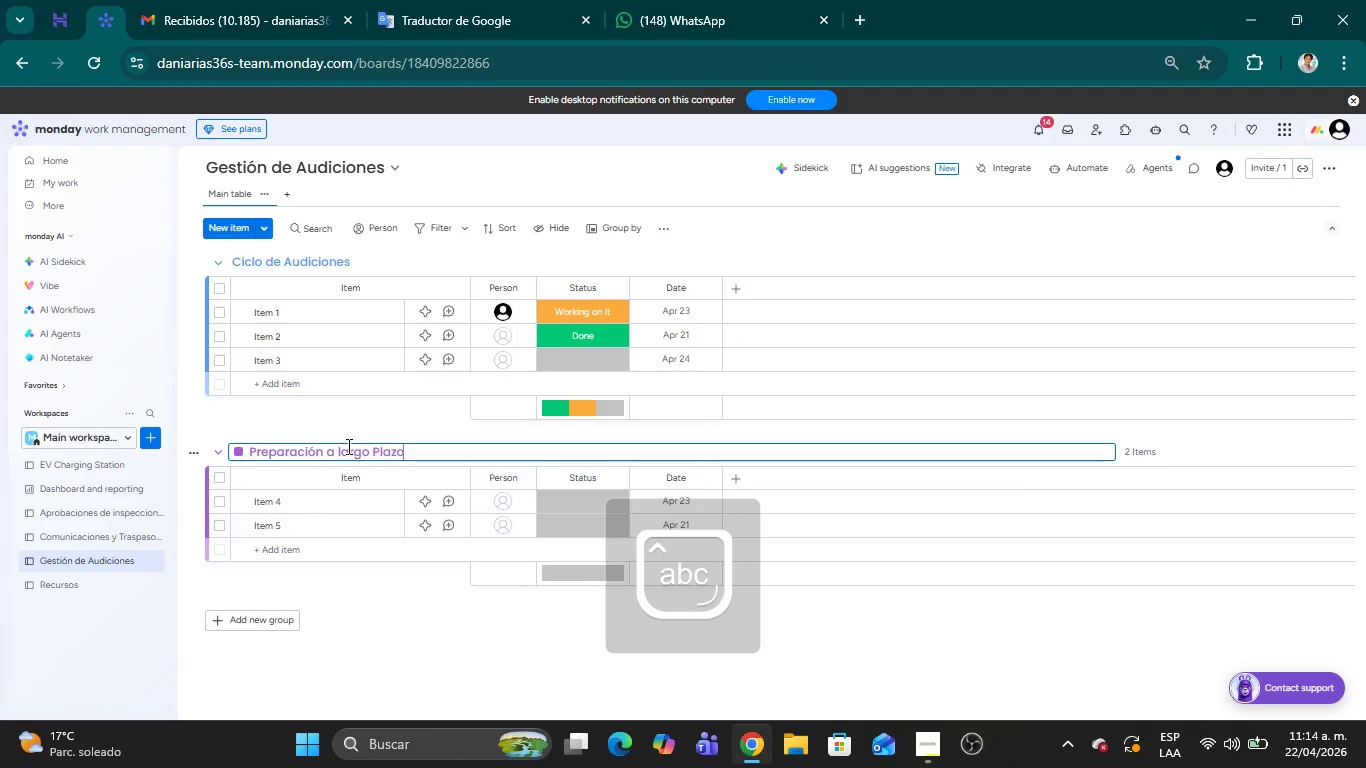 
left_click([344, 450])
 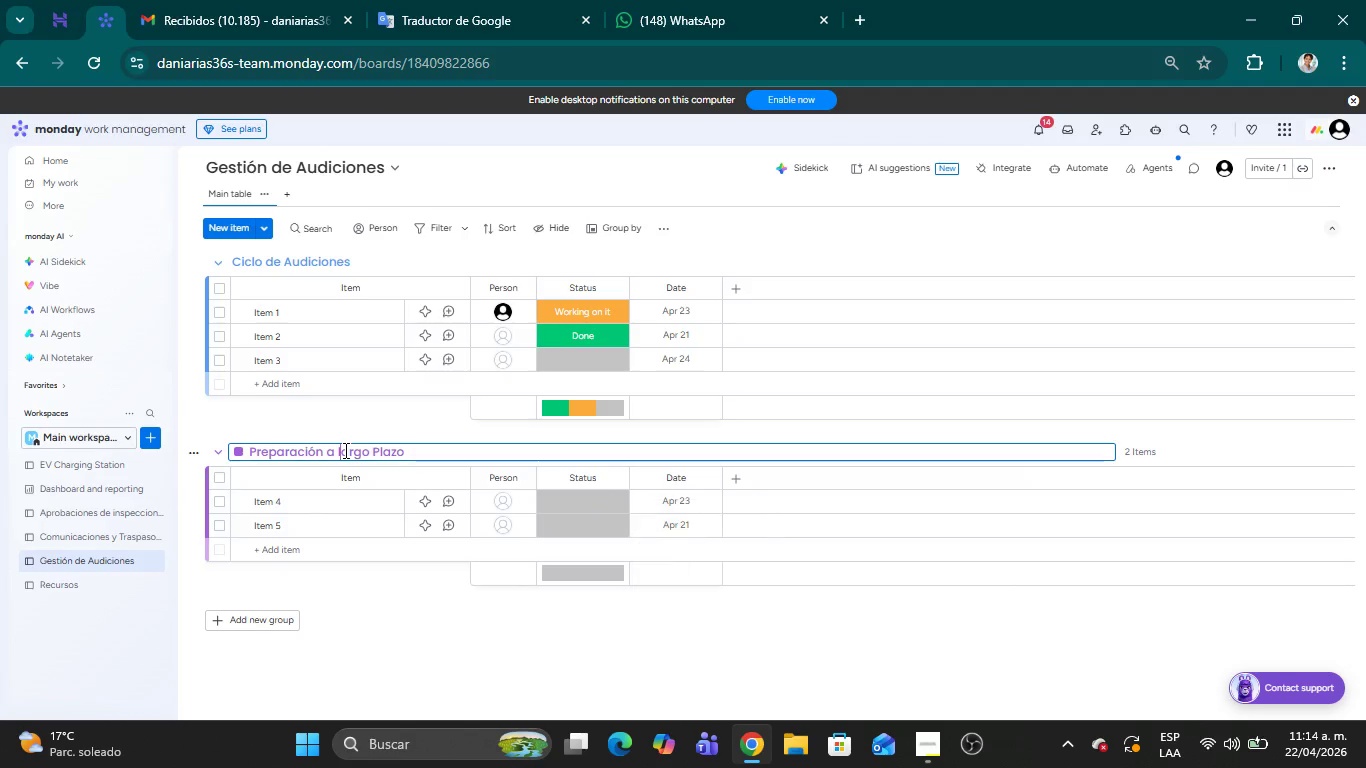 
key(Backspace)
 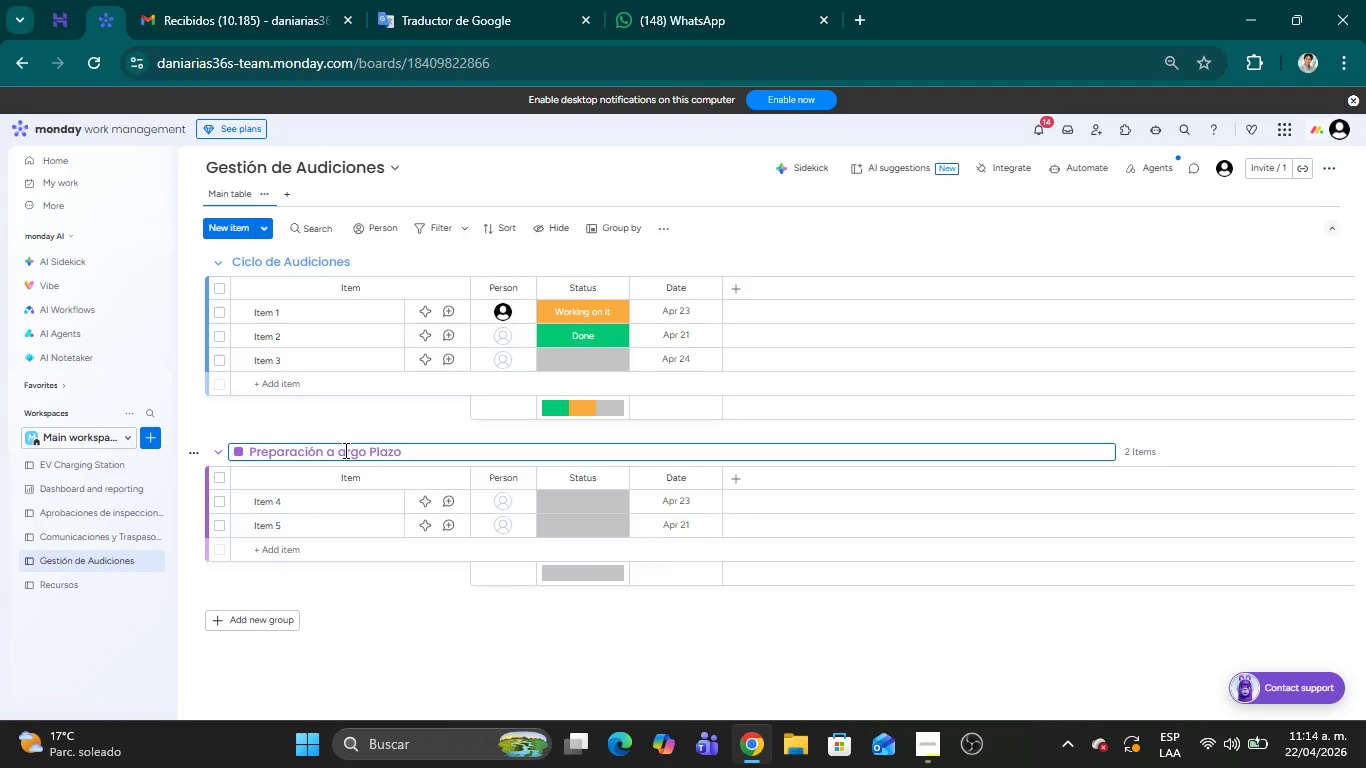 
key(CapsLock)
 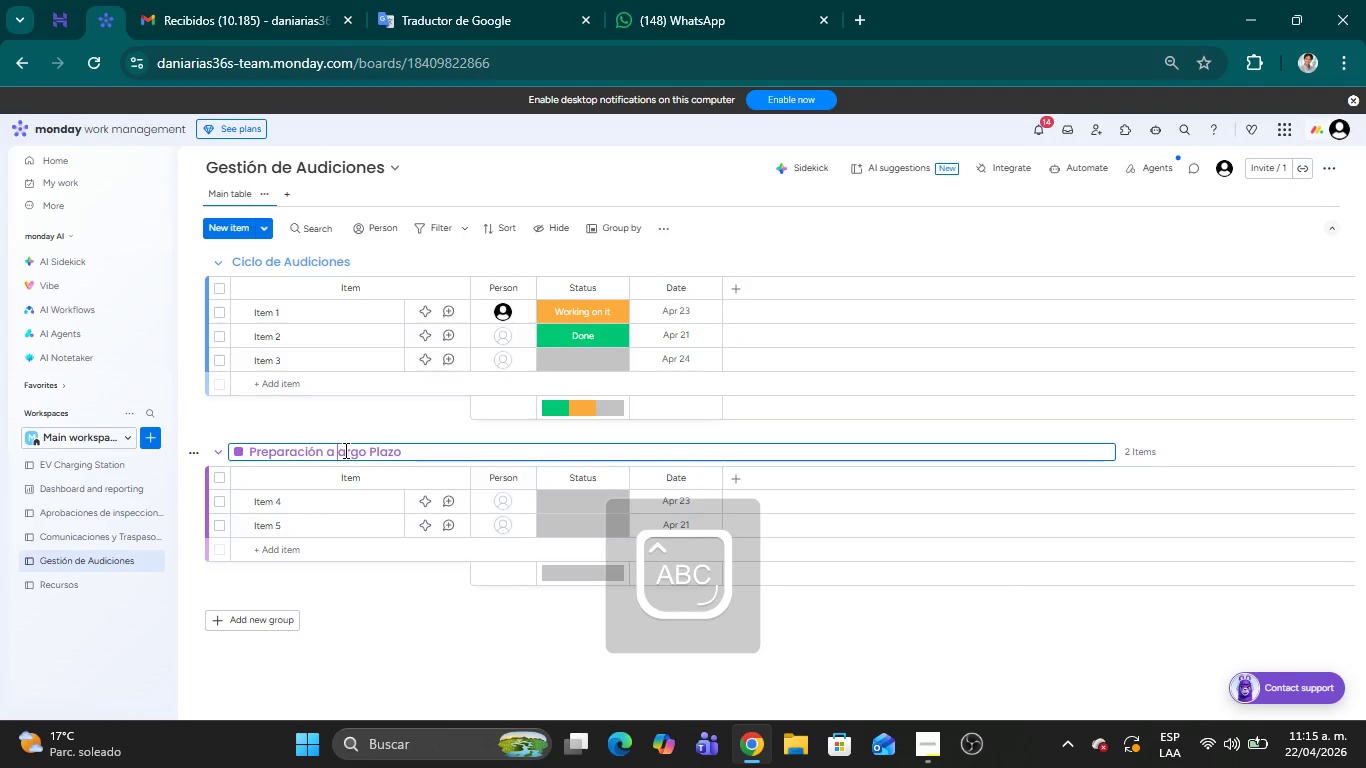 
key(L)
 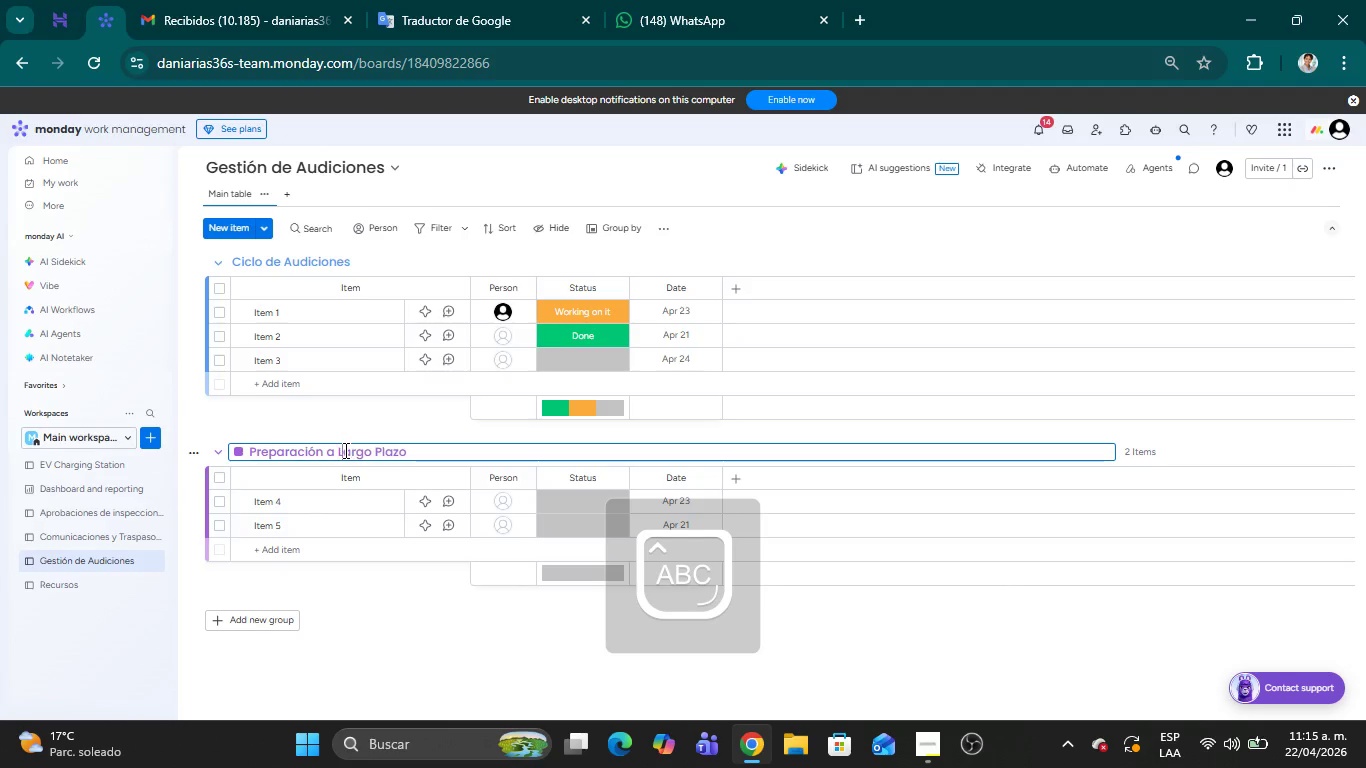 
key(CapsLock)
 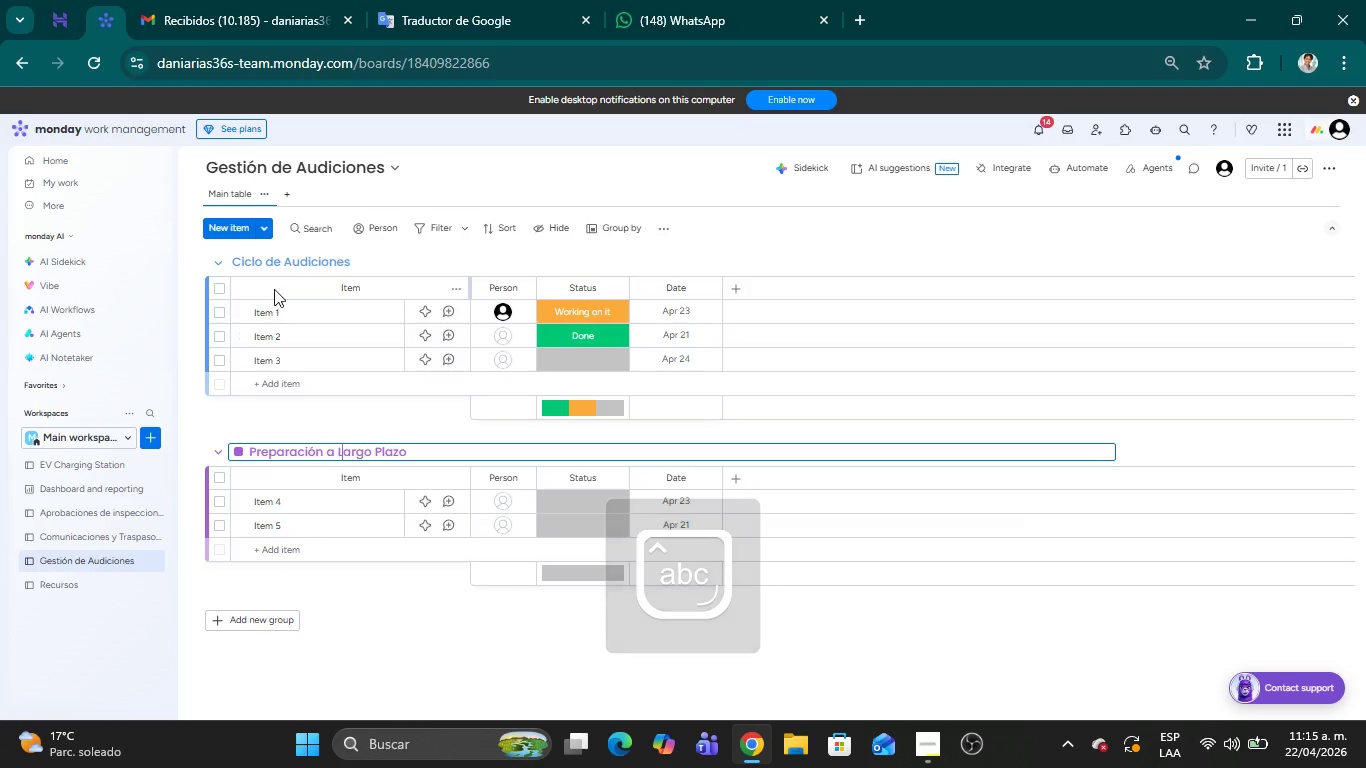 
wait(8.3)
 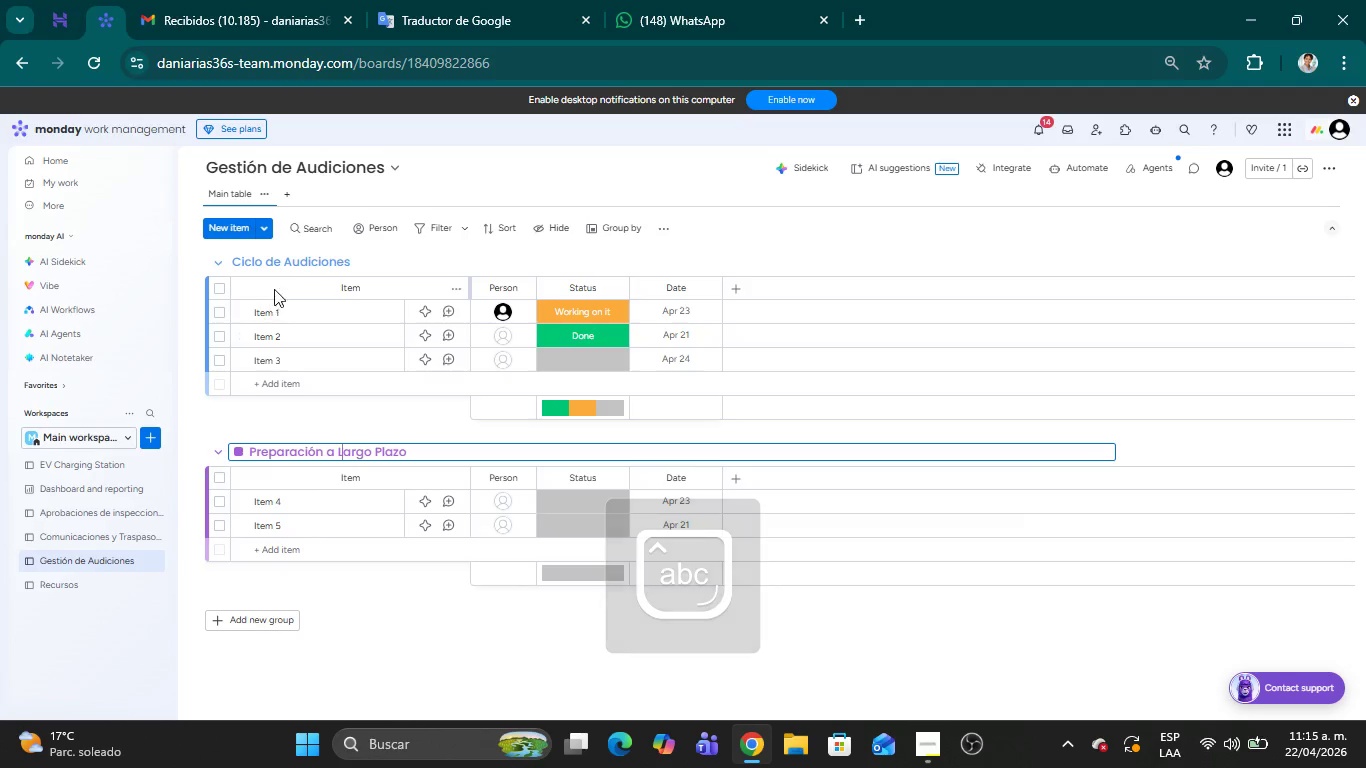 
double_click([288, 275])
 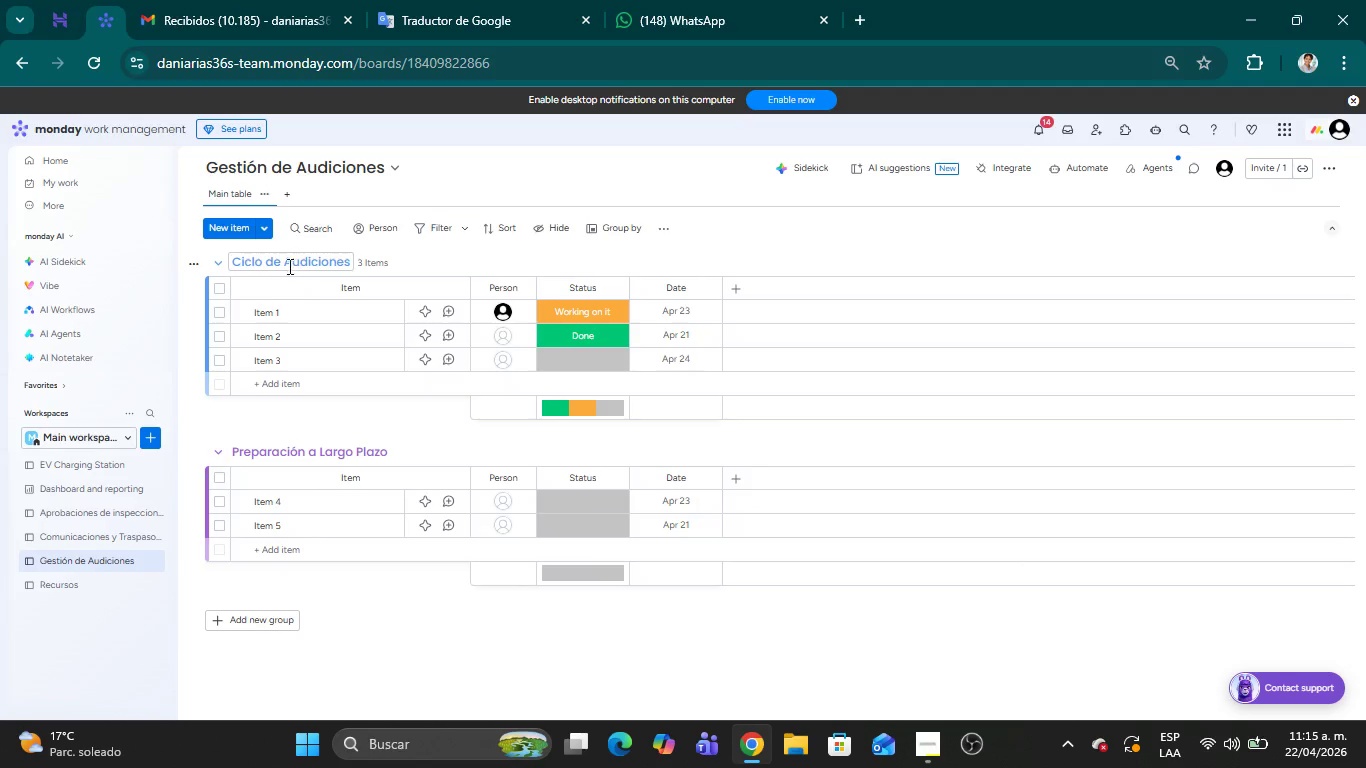 
double_click([288, 262])
 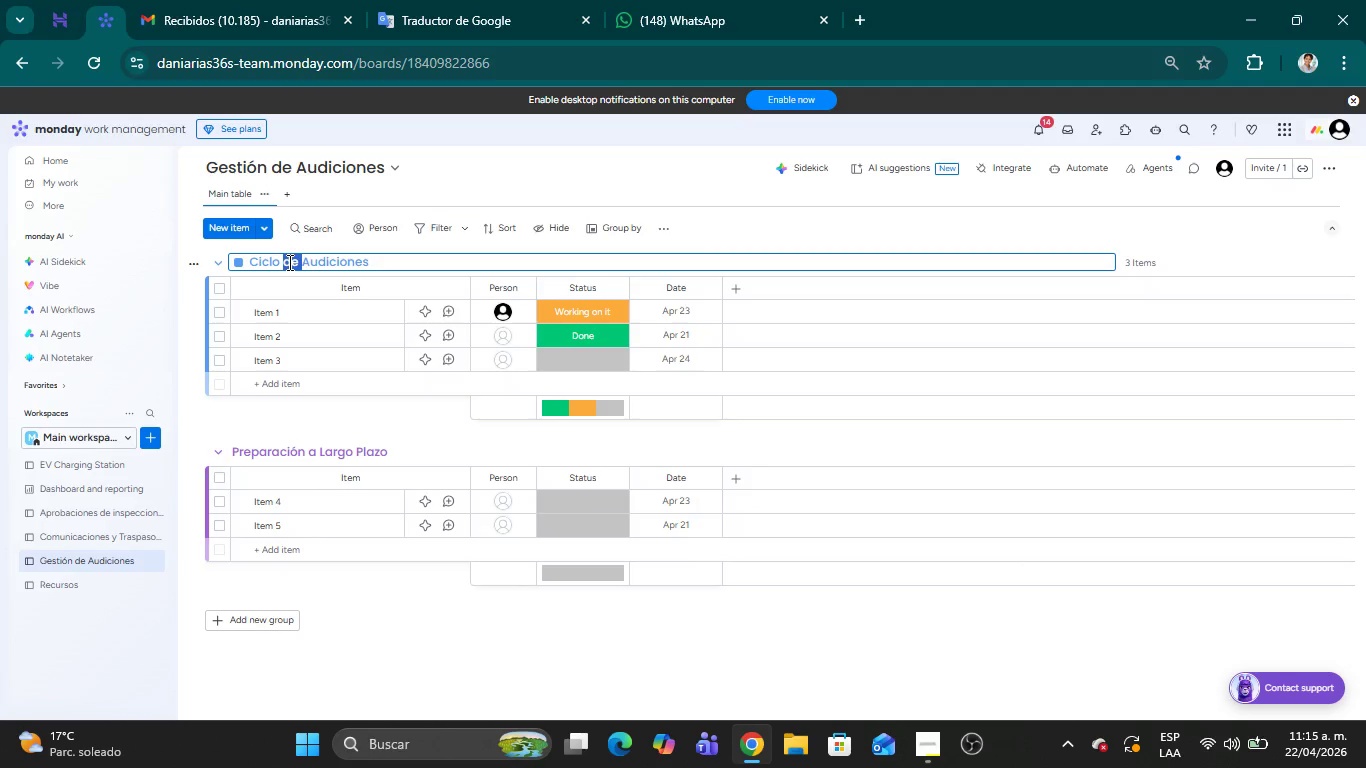 
hold_key(key=ArrowRight, duration=1.25)
 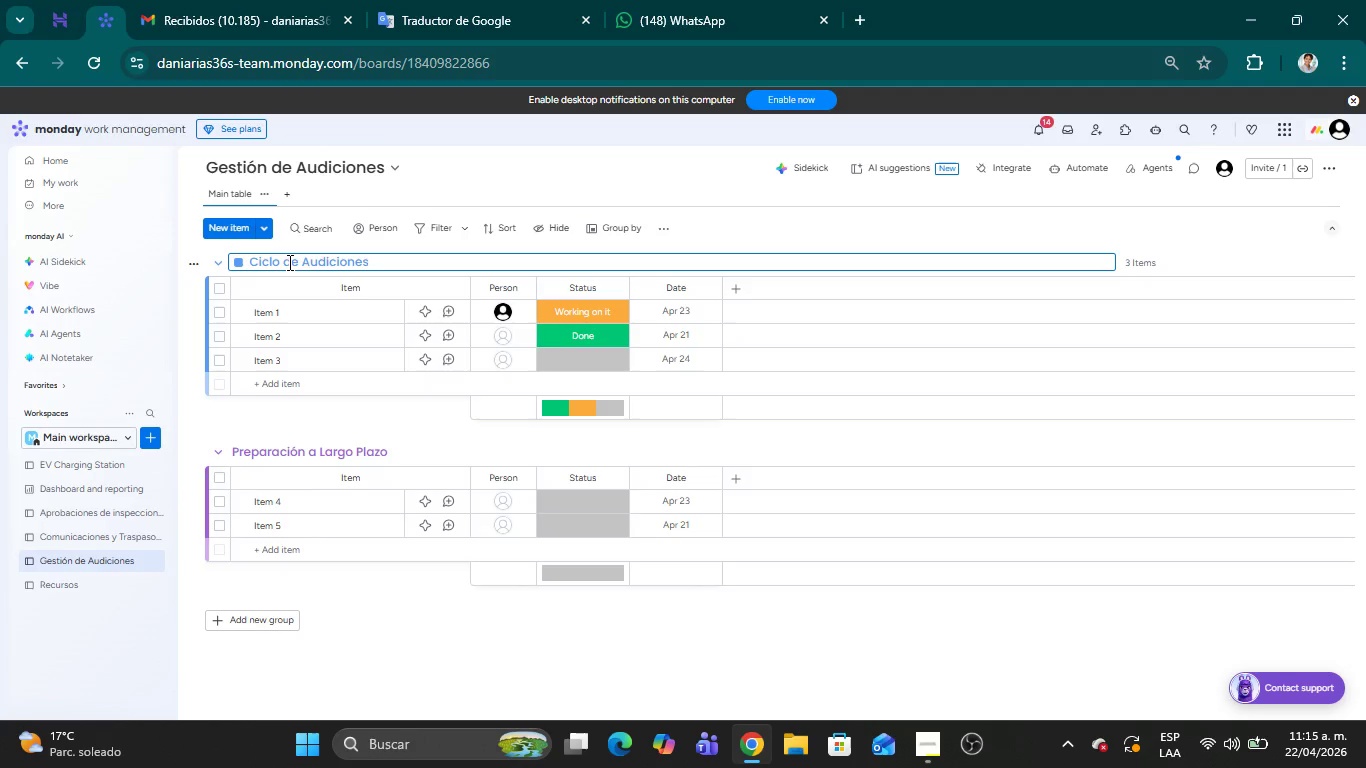 
type( Activo)
 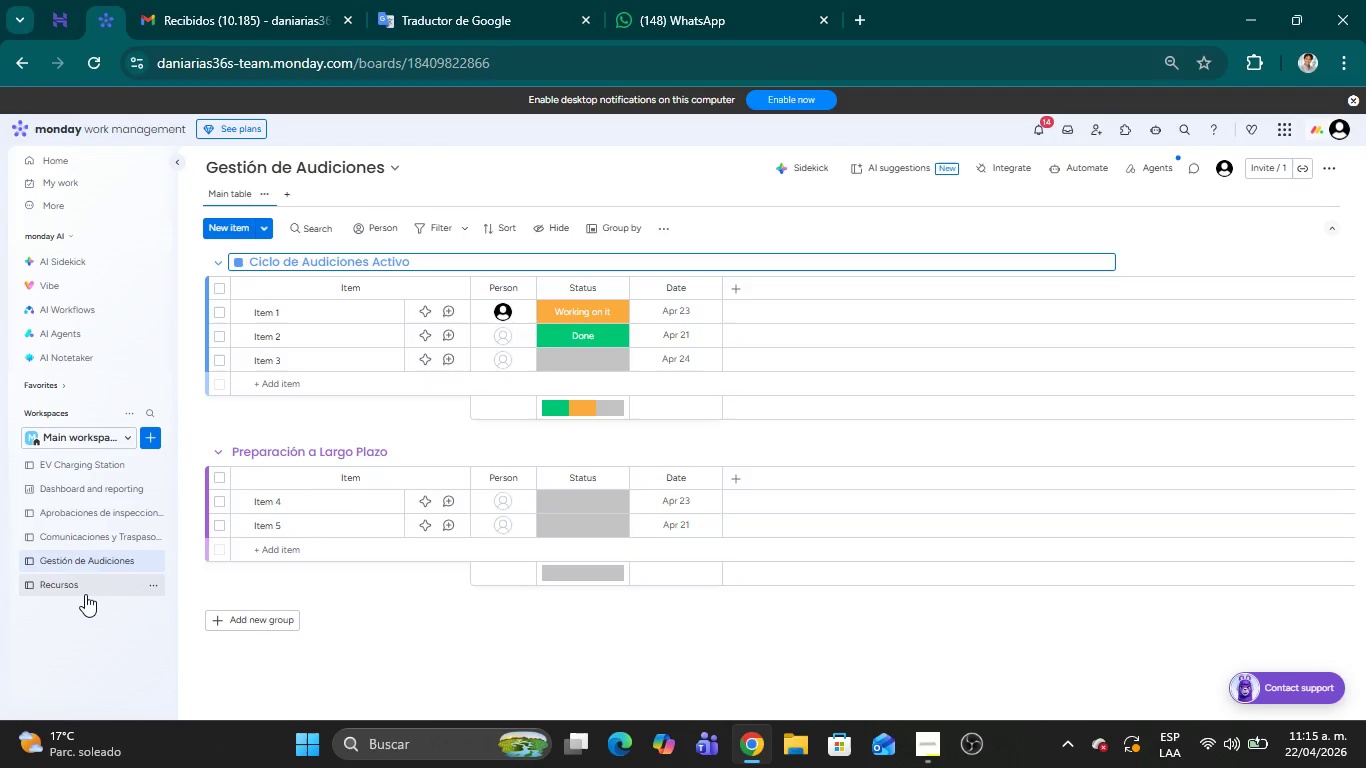 
wait(12.17)
 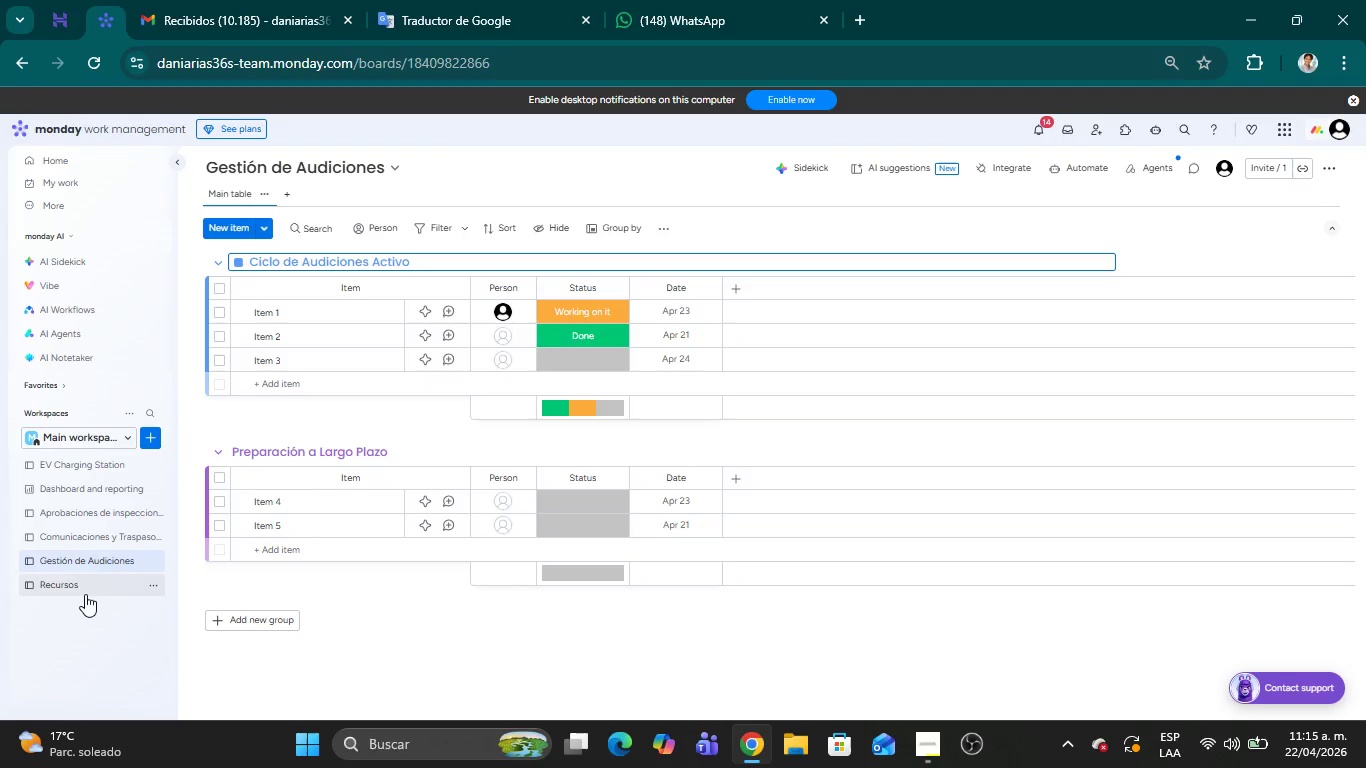 
left_click([236, 624])
 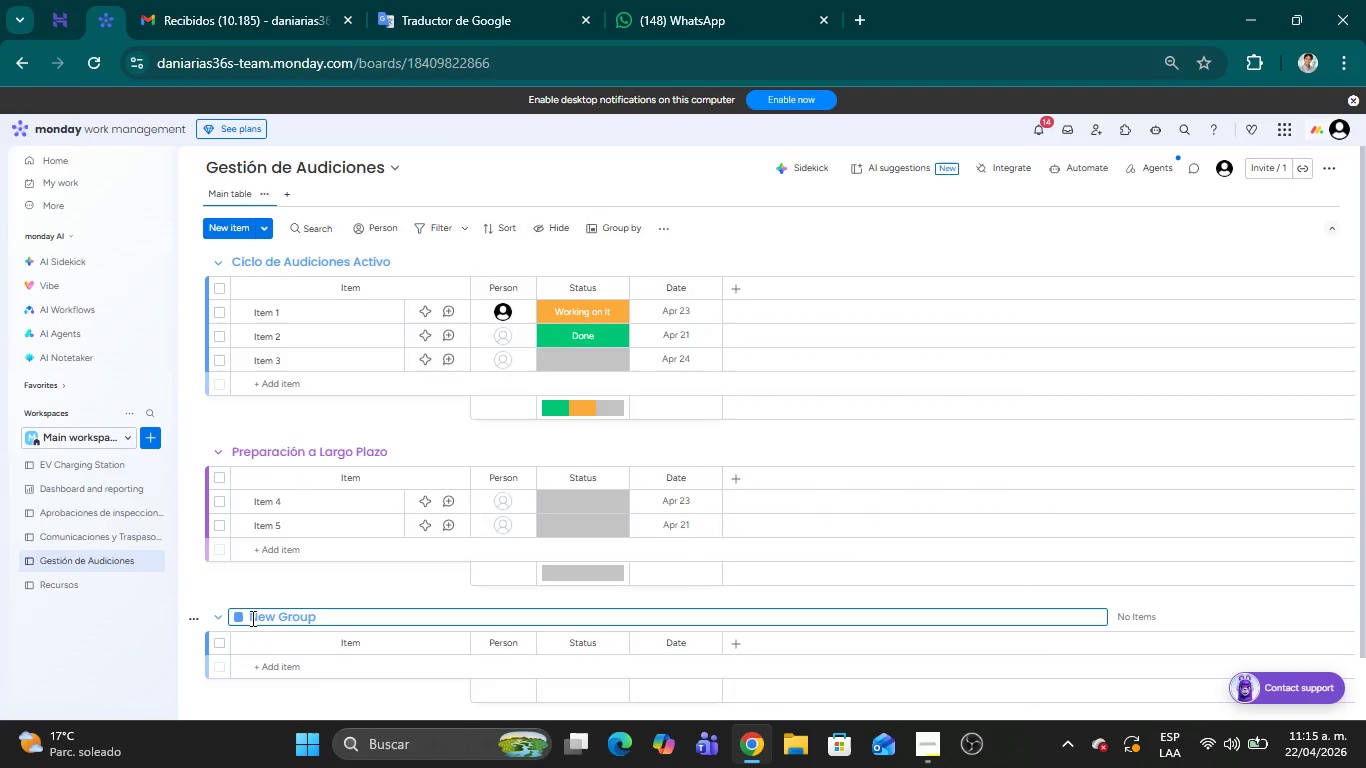 
double_click([251, 616])
 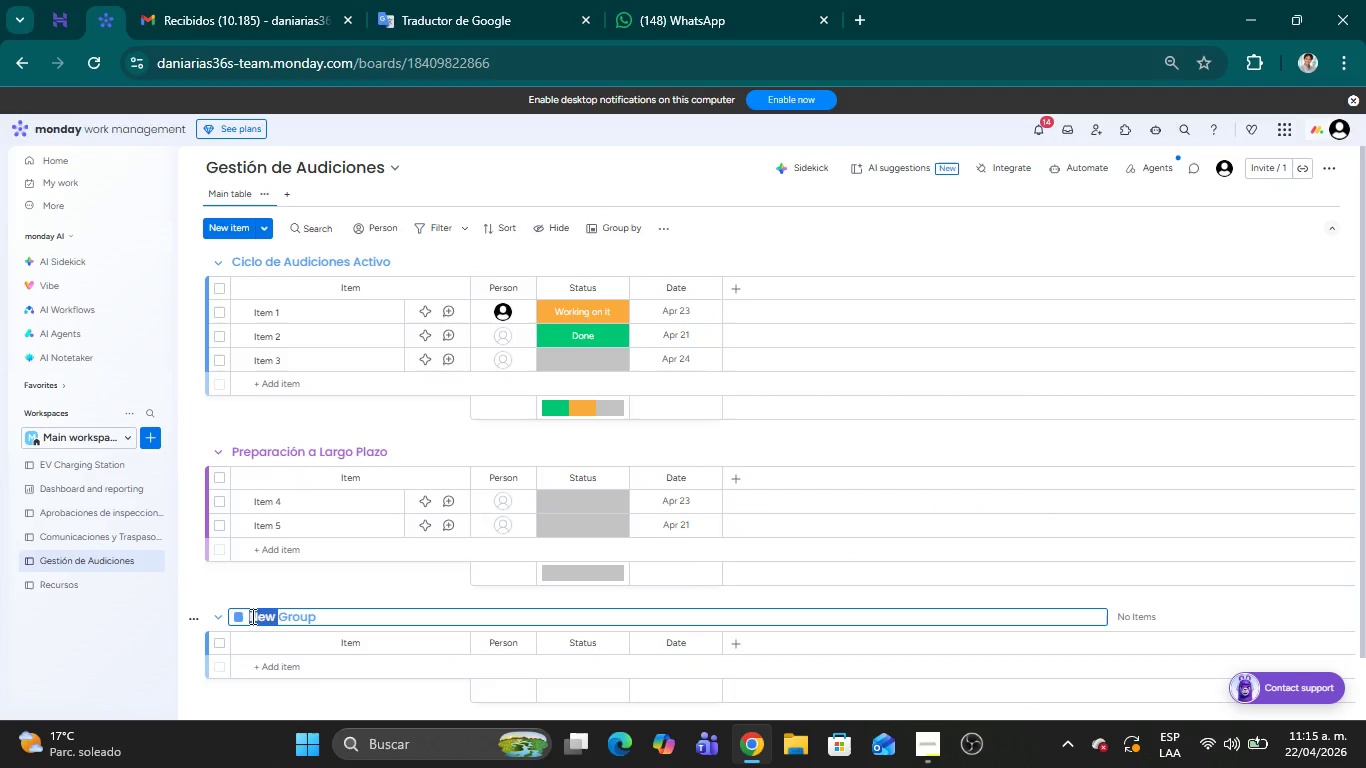 
key(Backspace)
type([Delete][Delete][Delete]Solicitudes Completadas)
 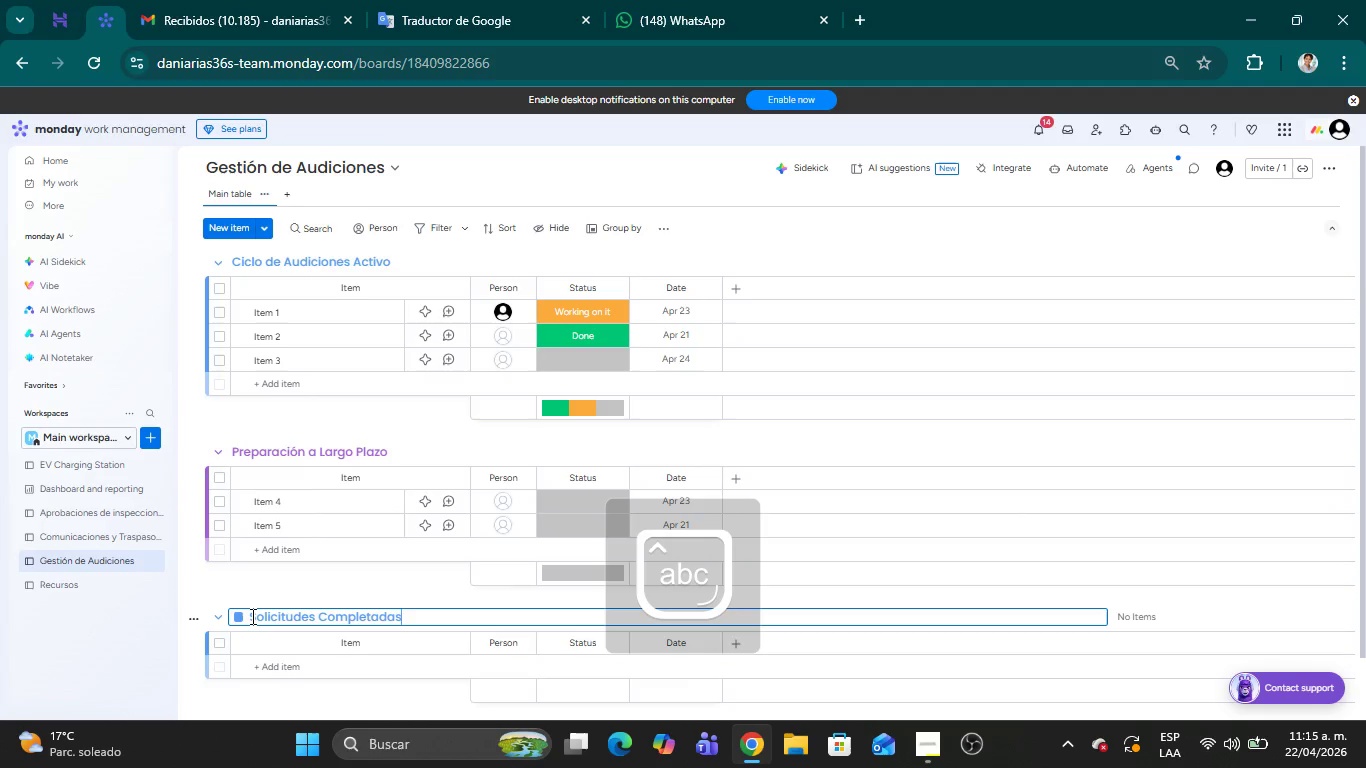 
type(& Egresados)
 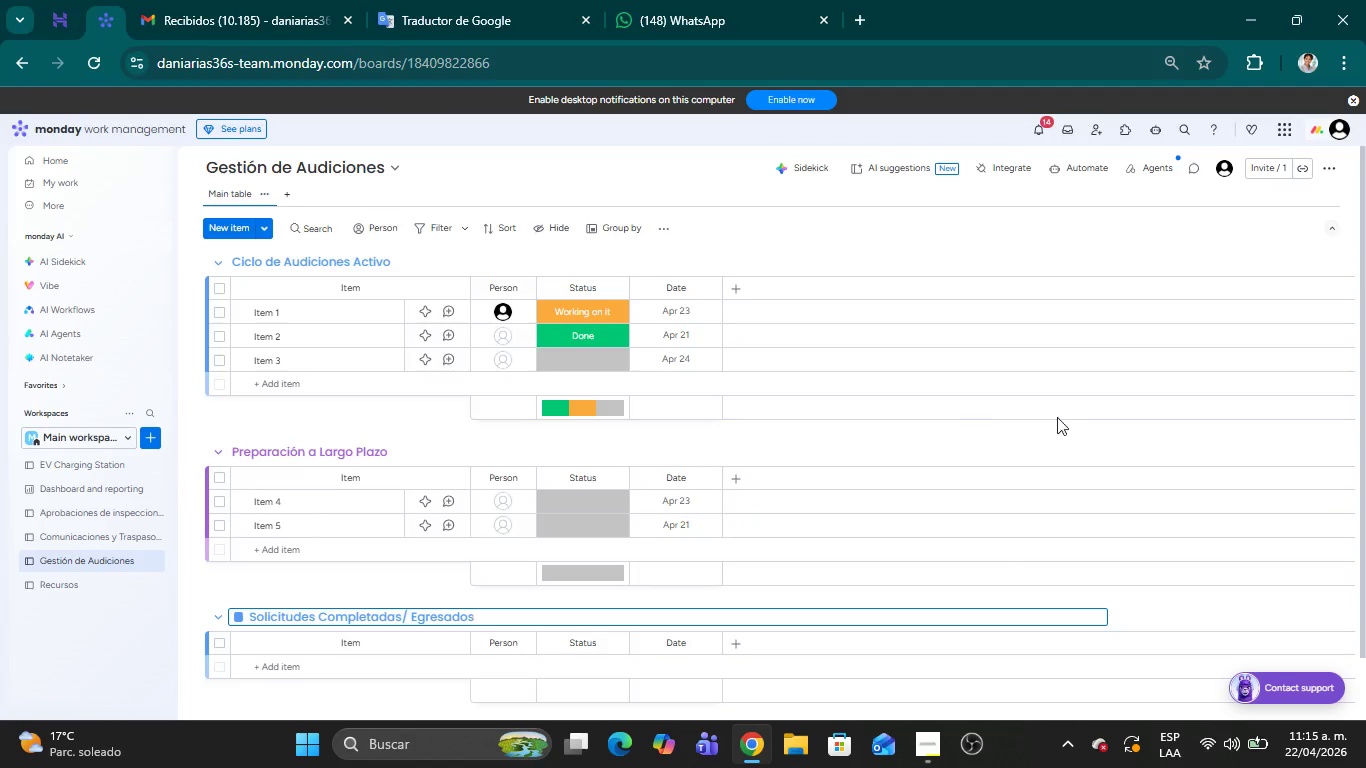 
wait(5.08)
 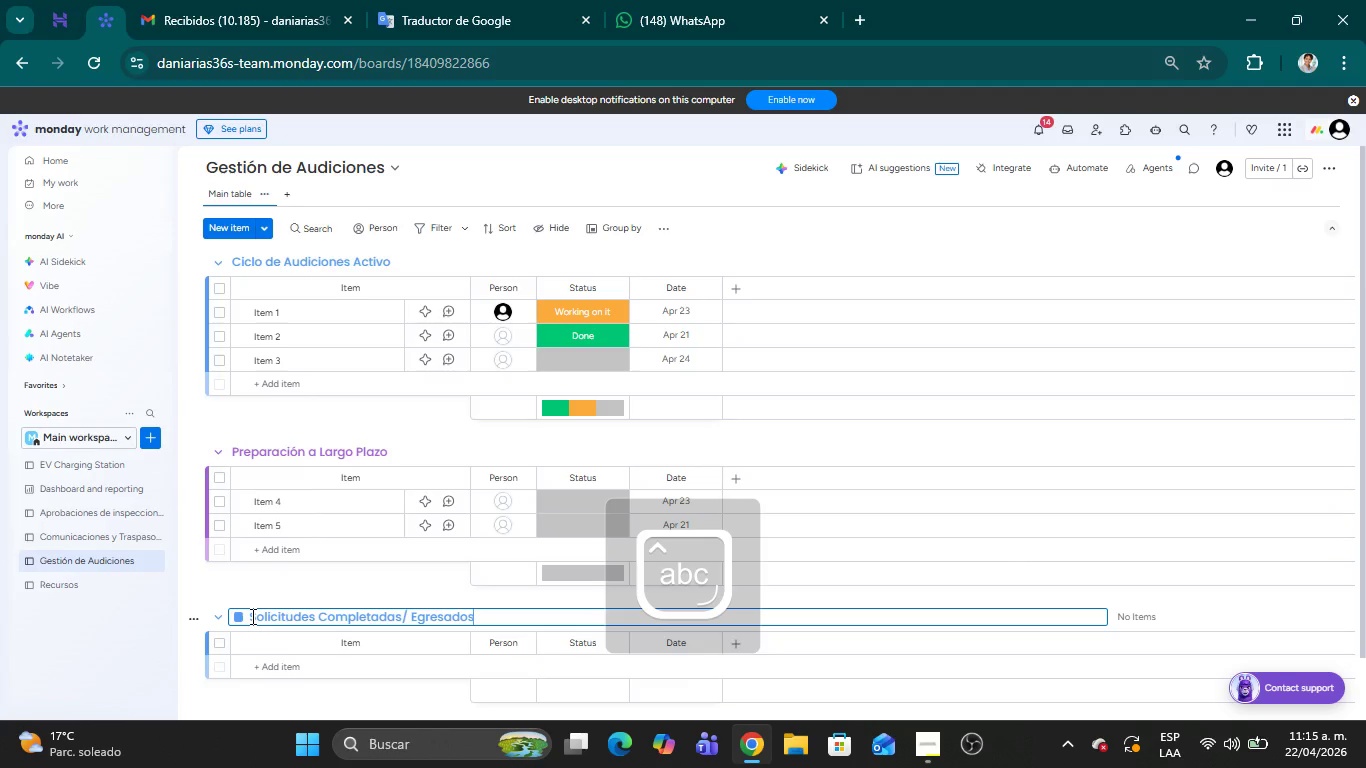 
left_click([47, 586])
 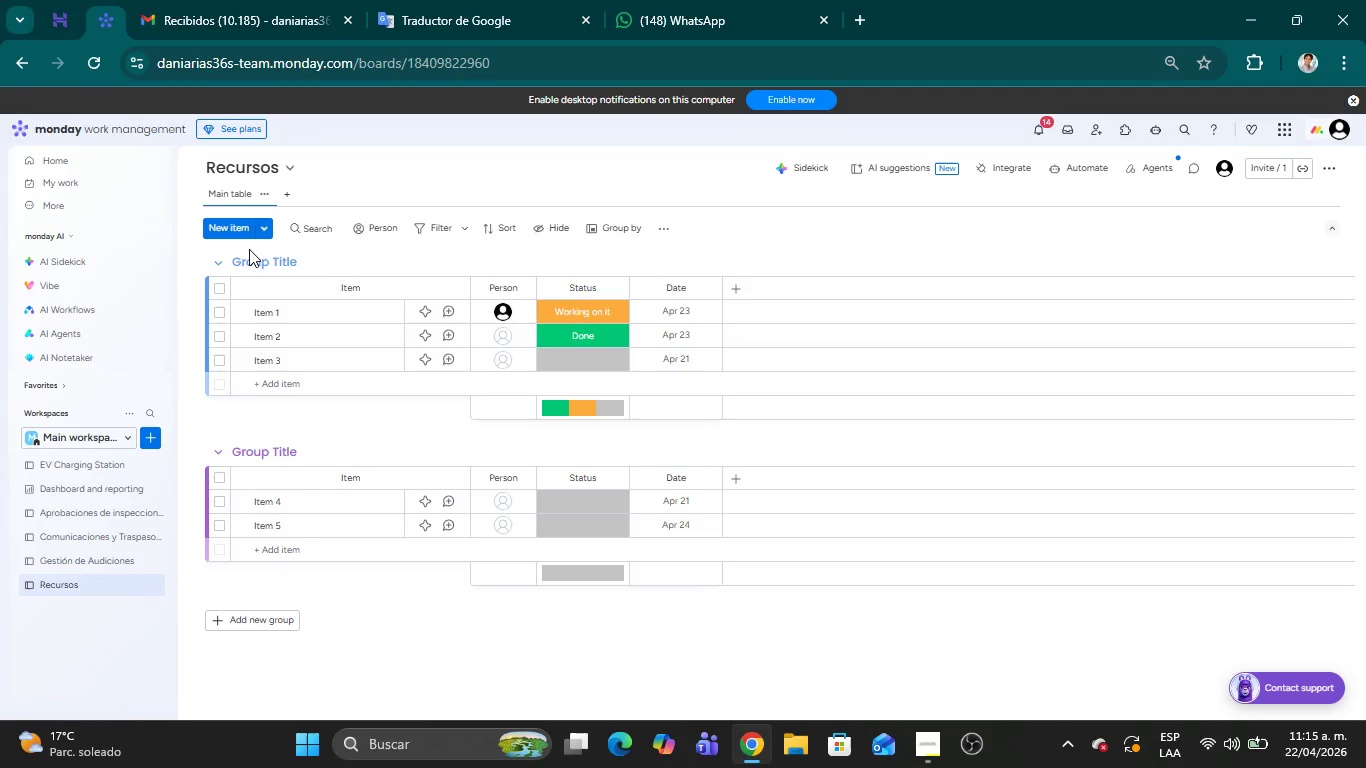 
wait(6.34)
 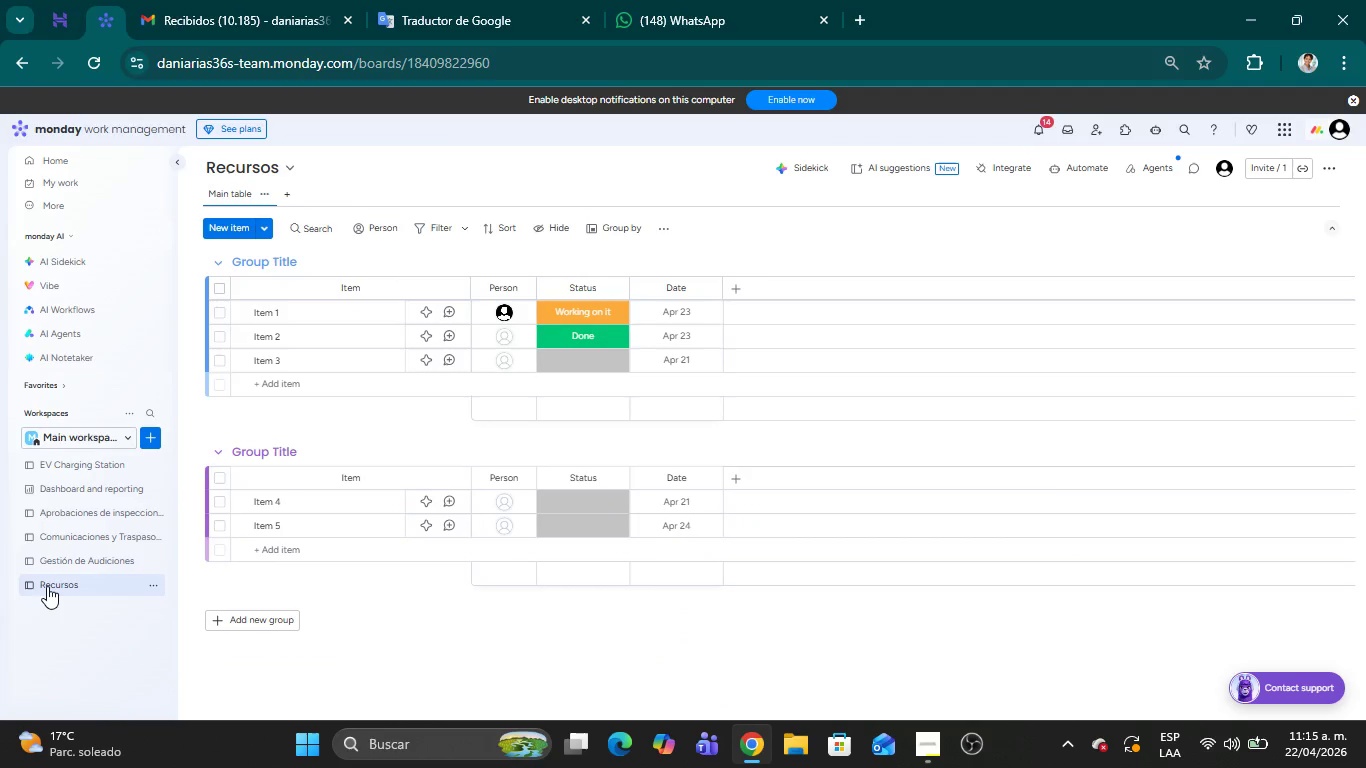 
double_click([253, 257])
 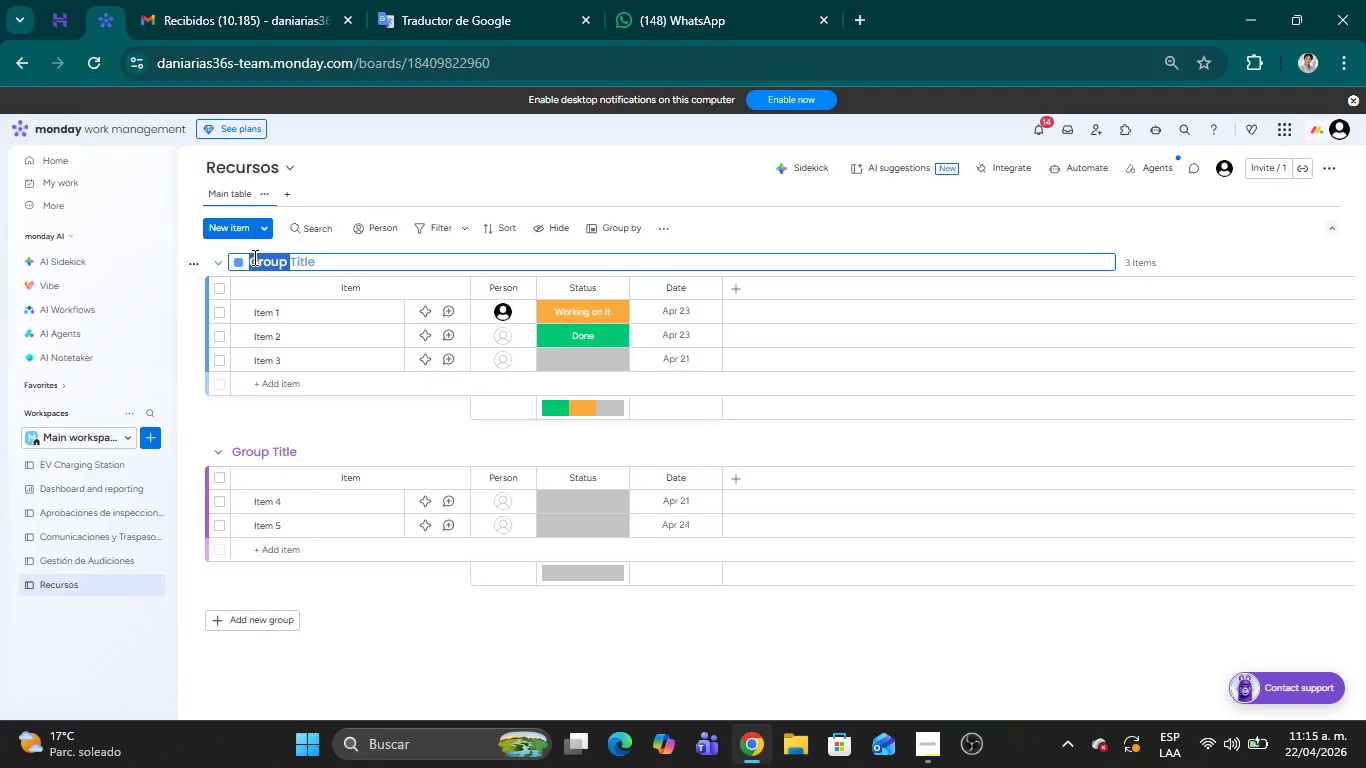 
key(Backspace)
key(Backspace)
type(Acompa`antes Profesionas)
key(Backspace)
type(les )
 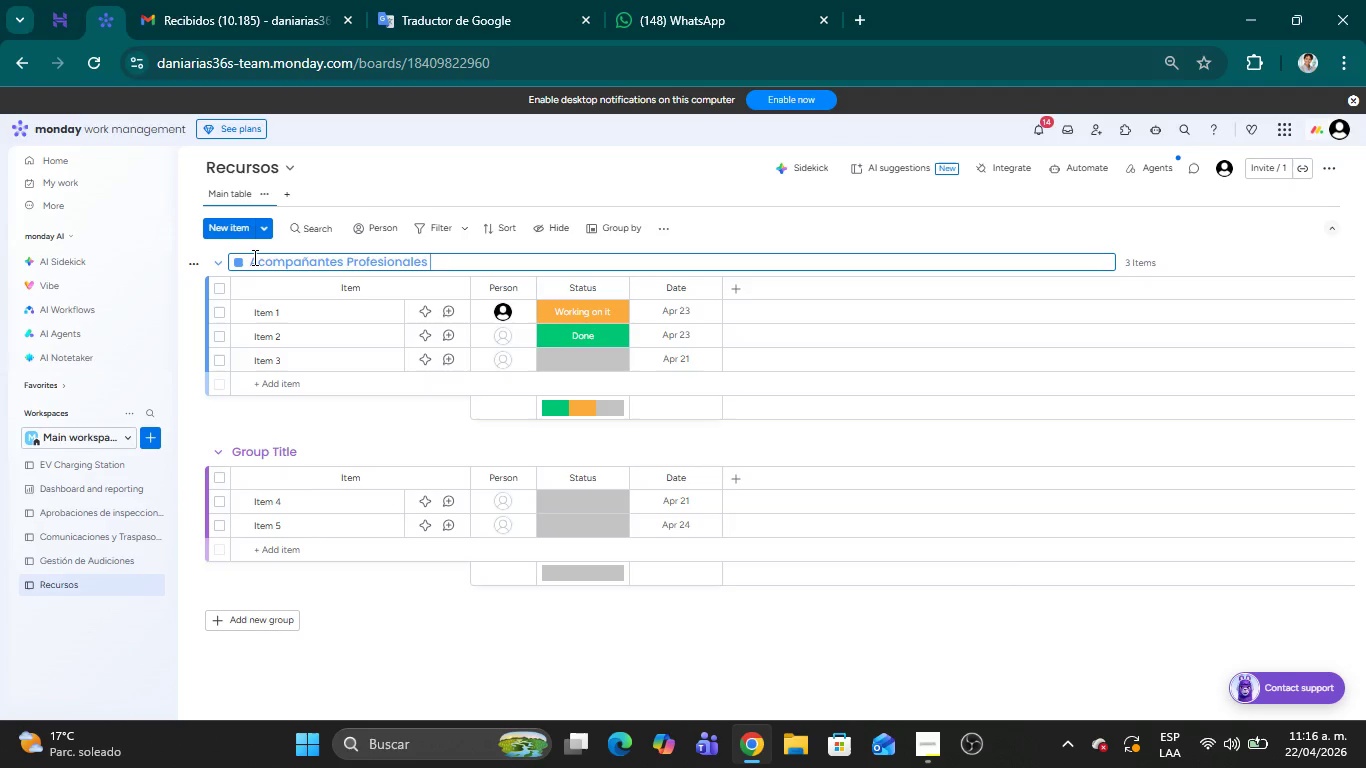 
hold_key(key=Delete, duration=1.05)
 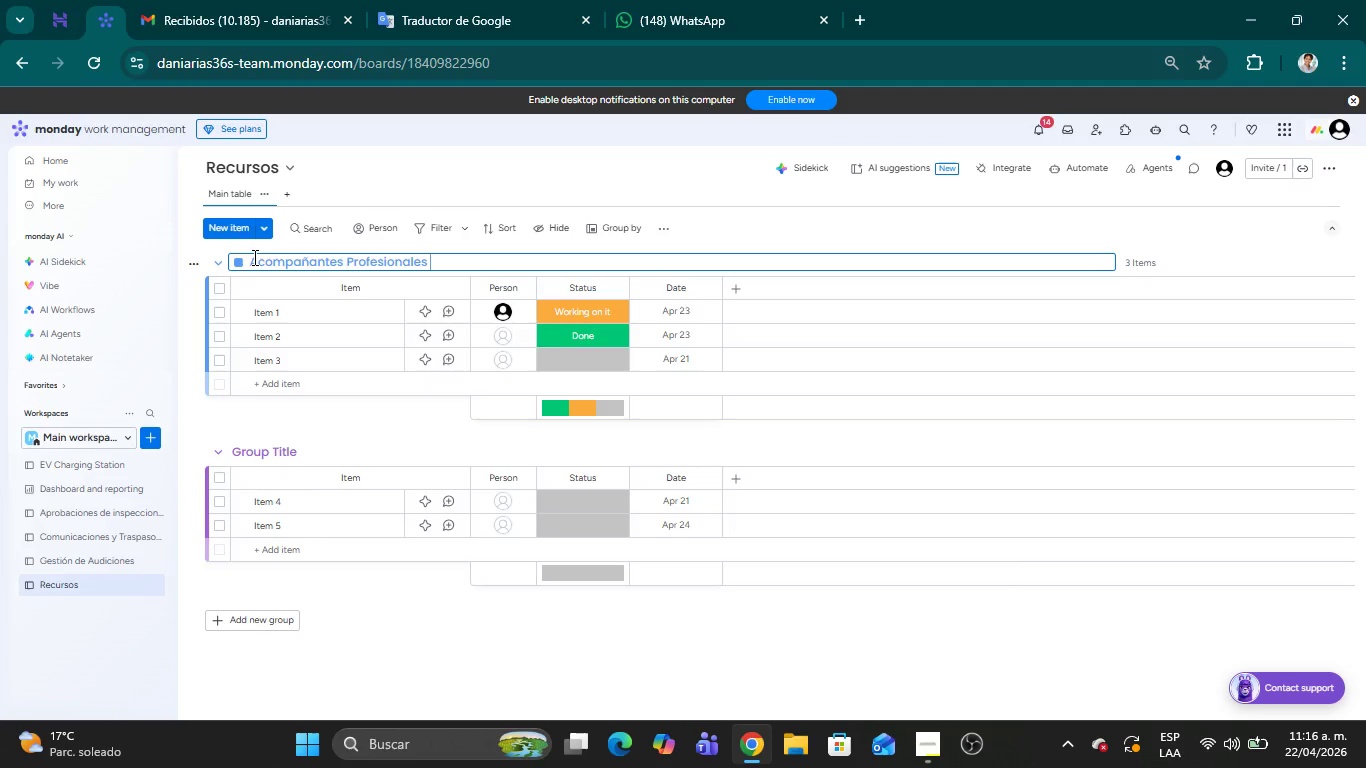 
wait(6.38)
 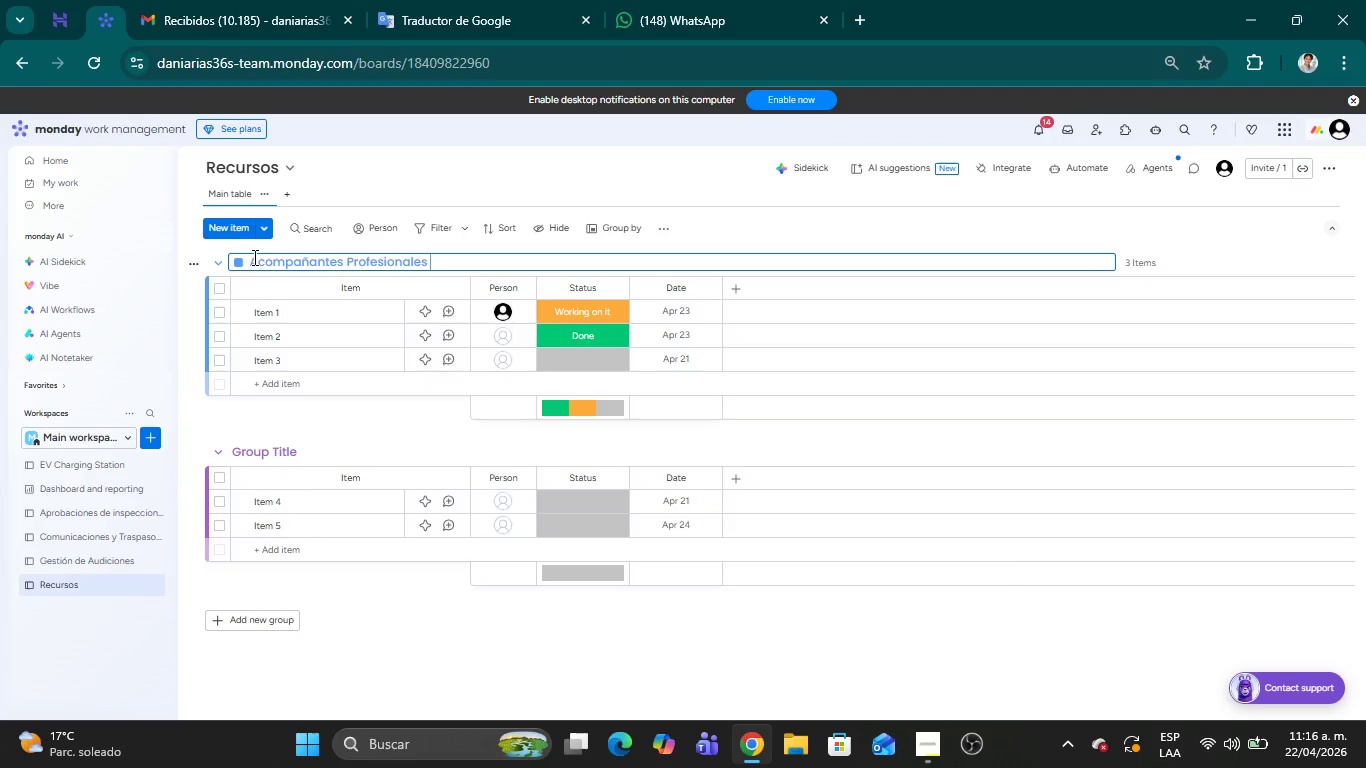 
double_click([261, 445])
 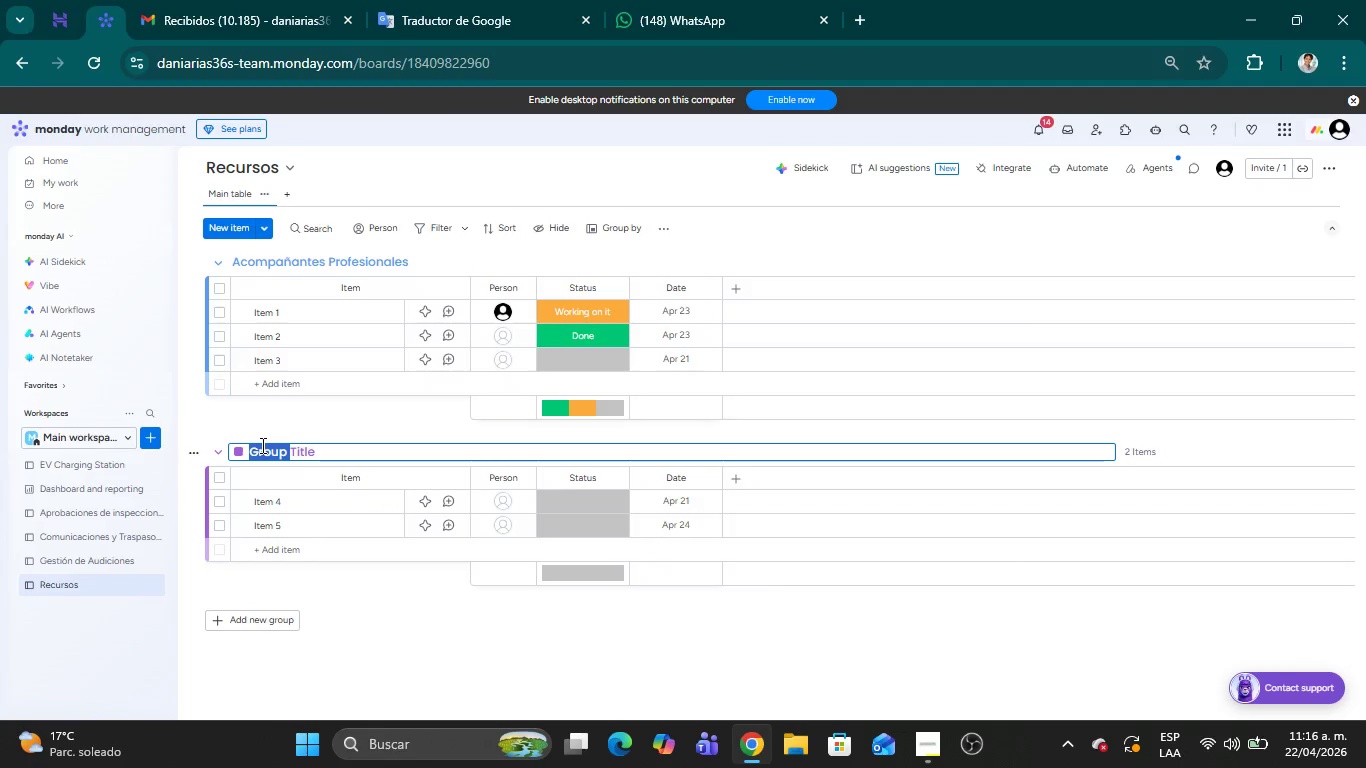 
key(Backspace)
 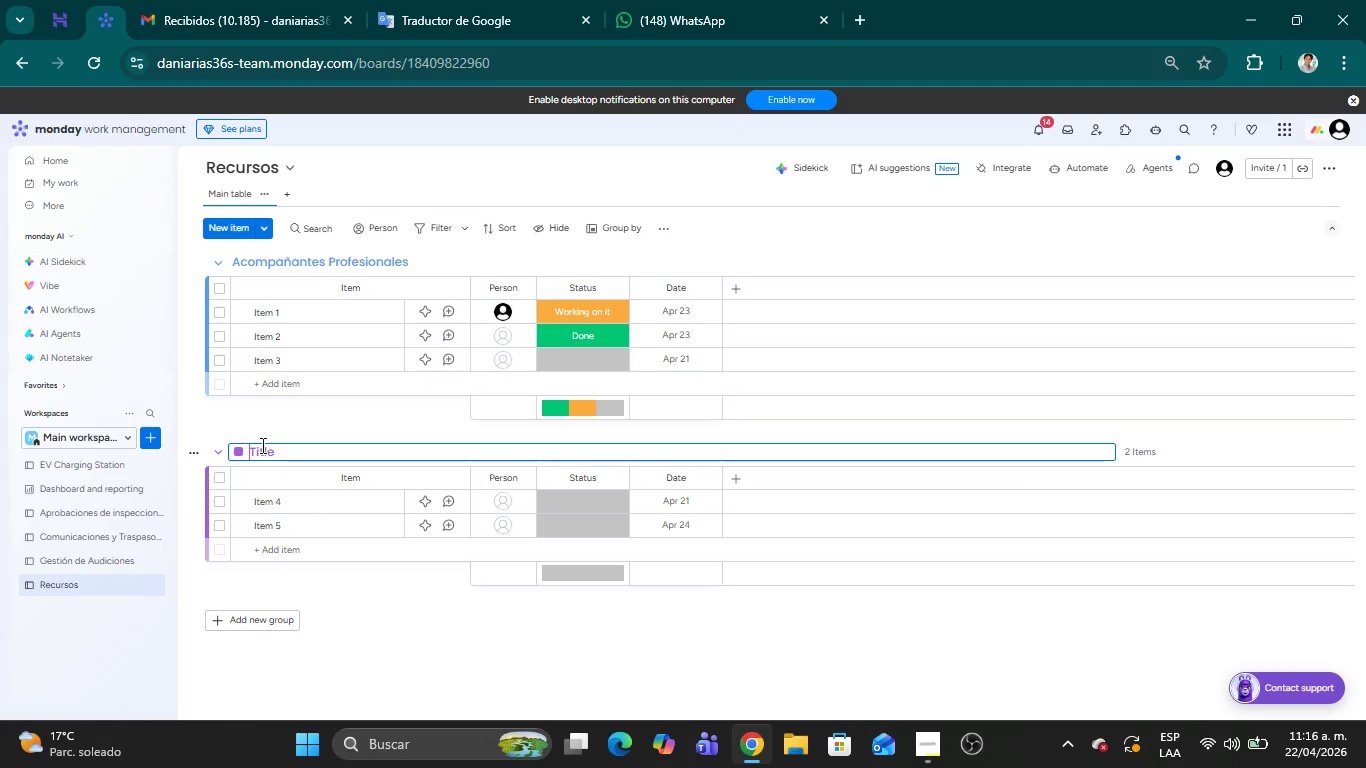 
key(Delete)
 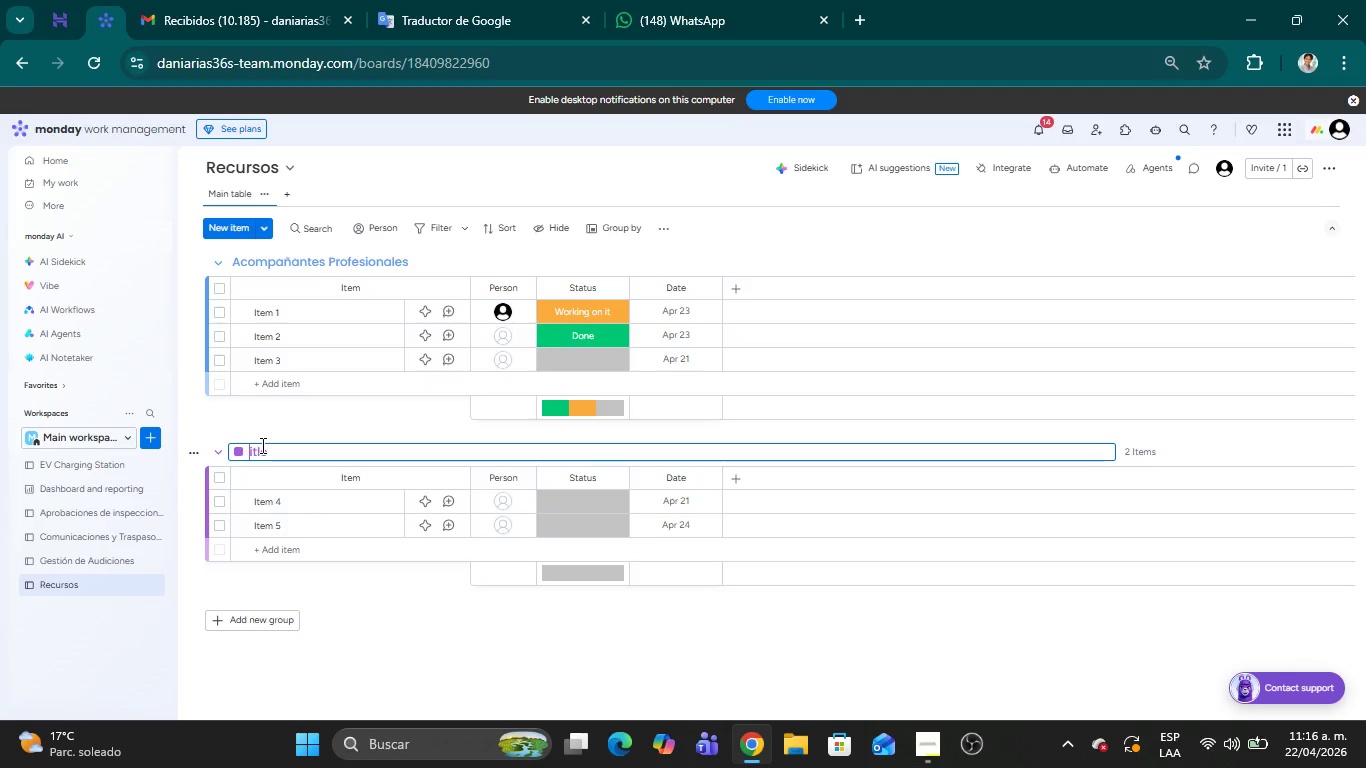 
key(Delete)
 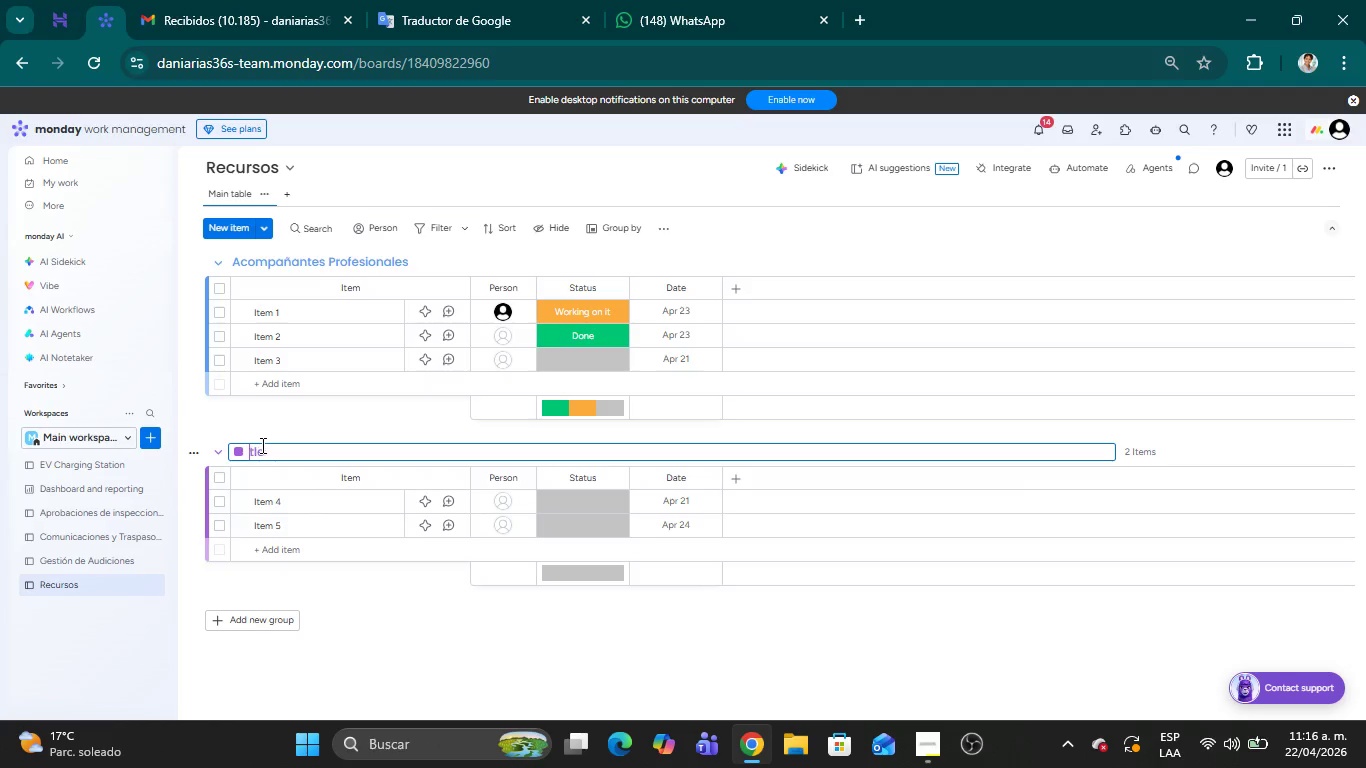 
key(Delete)
 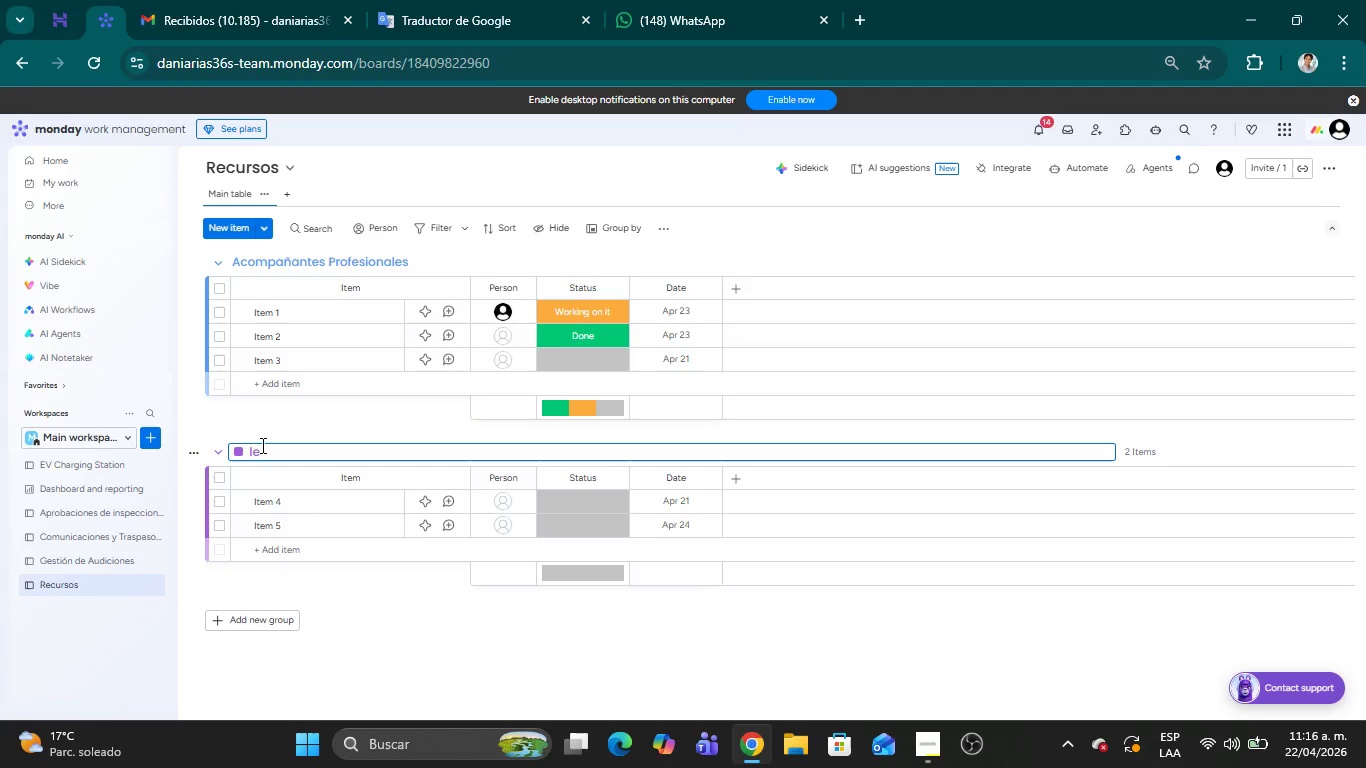 
key(Delete)
 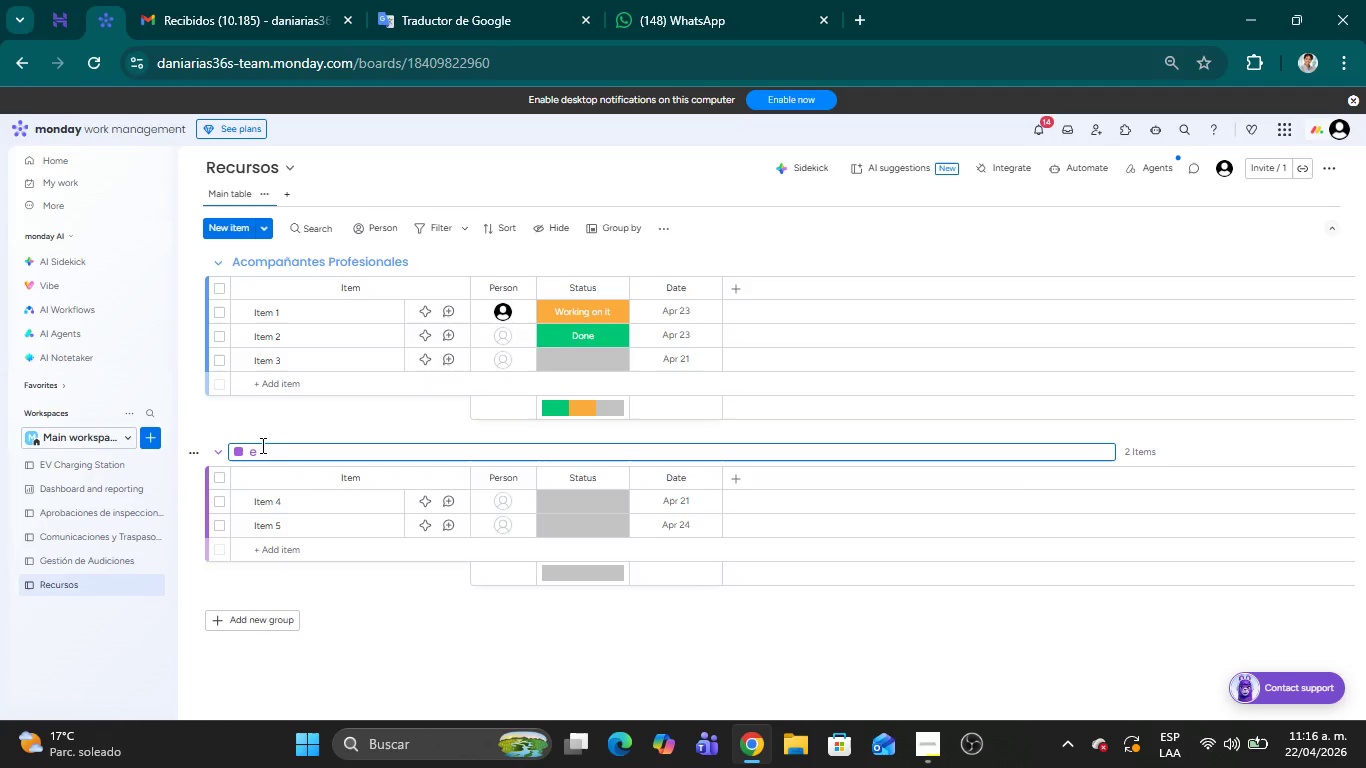 
key(Delete)
 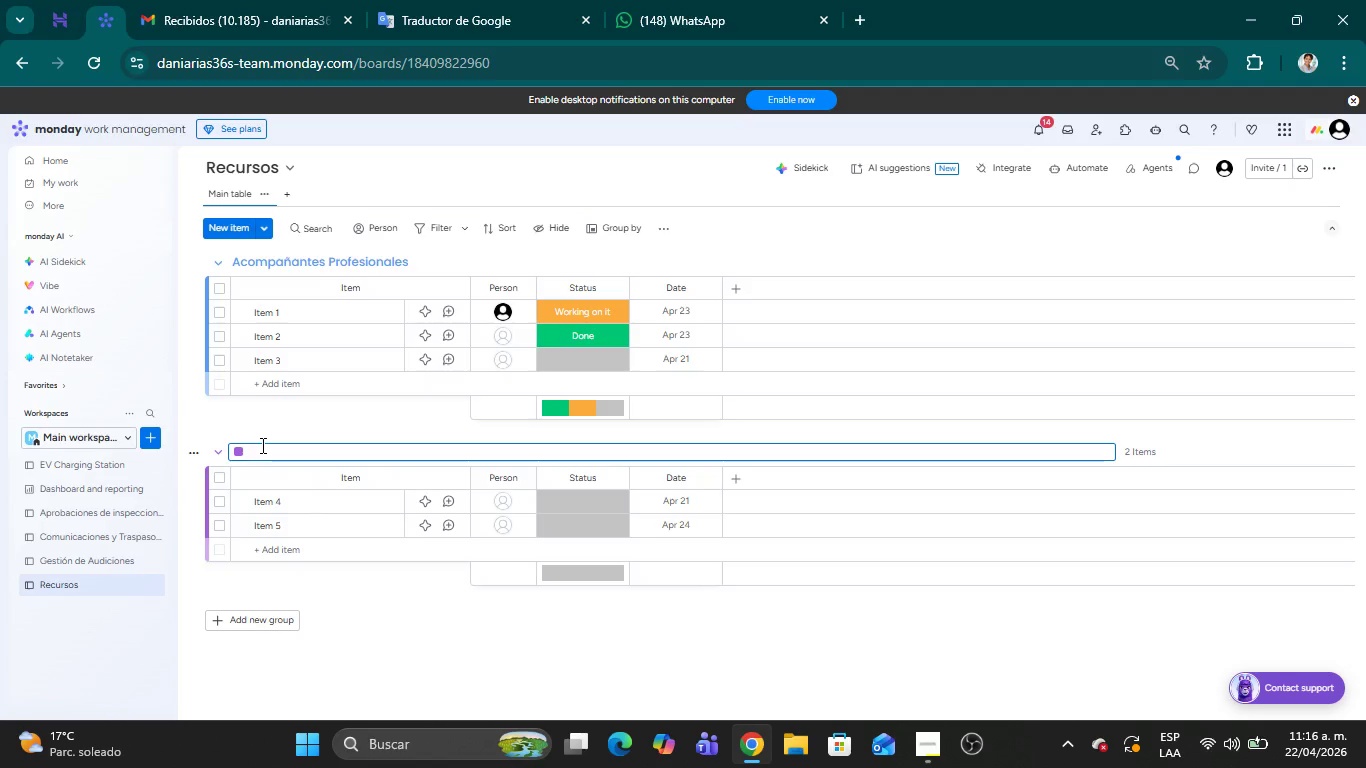 
type(Salas de Recitales y Grabaci;on)
 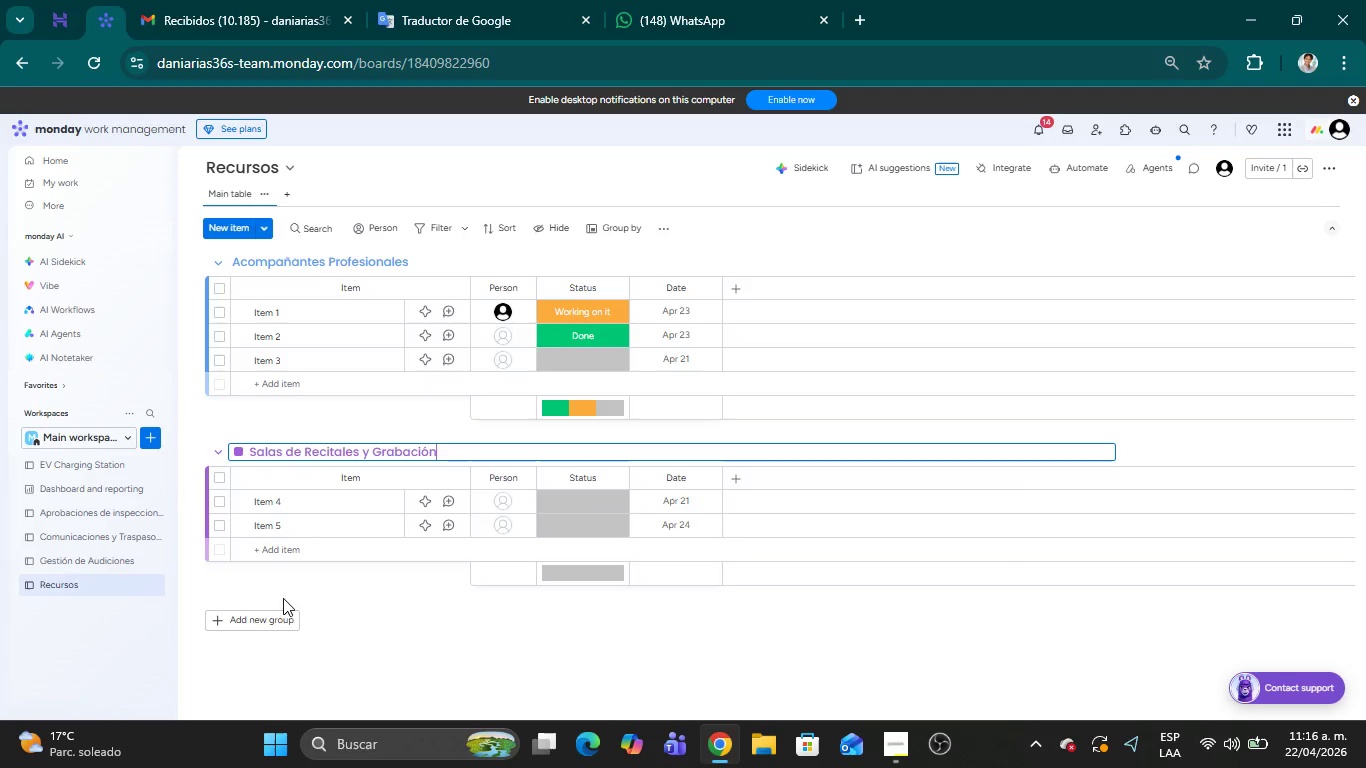 
left_click([278, 617])
 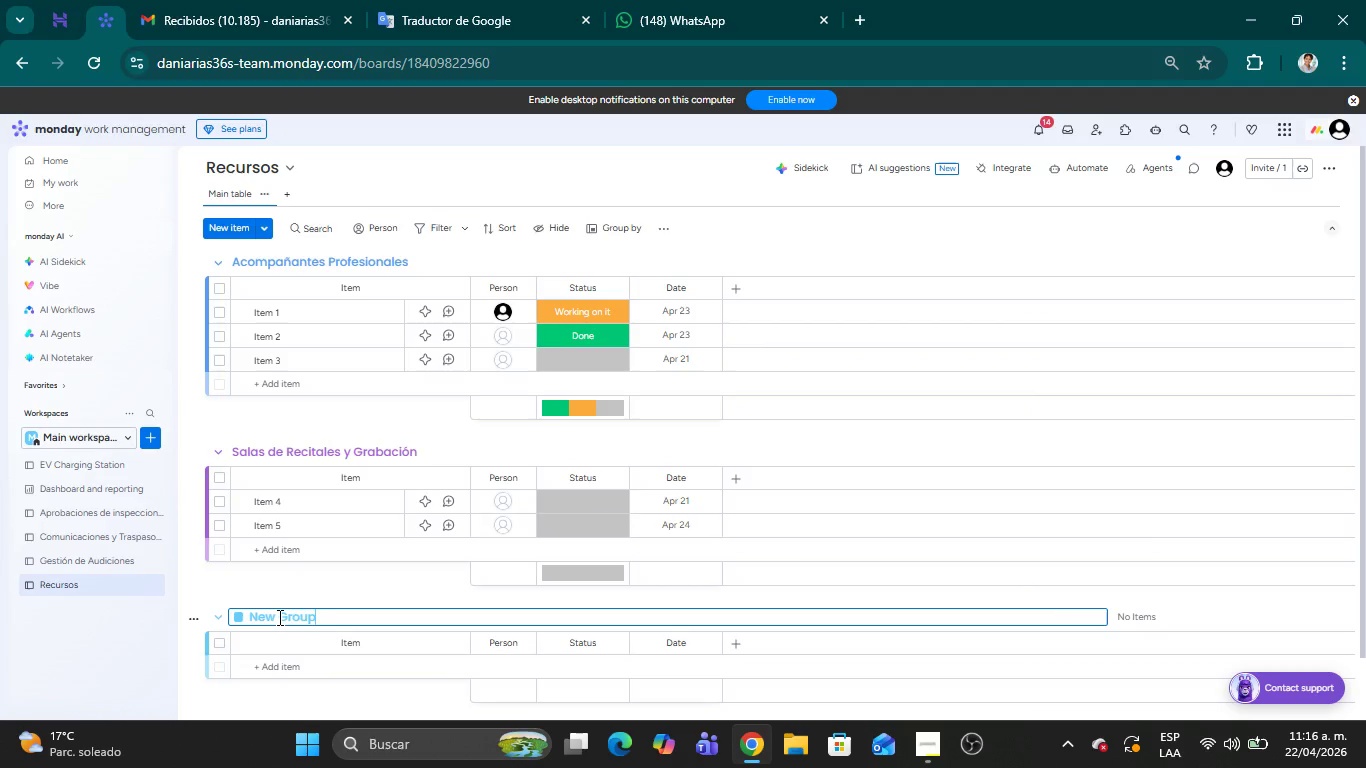 
double_click([278, 617])
 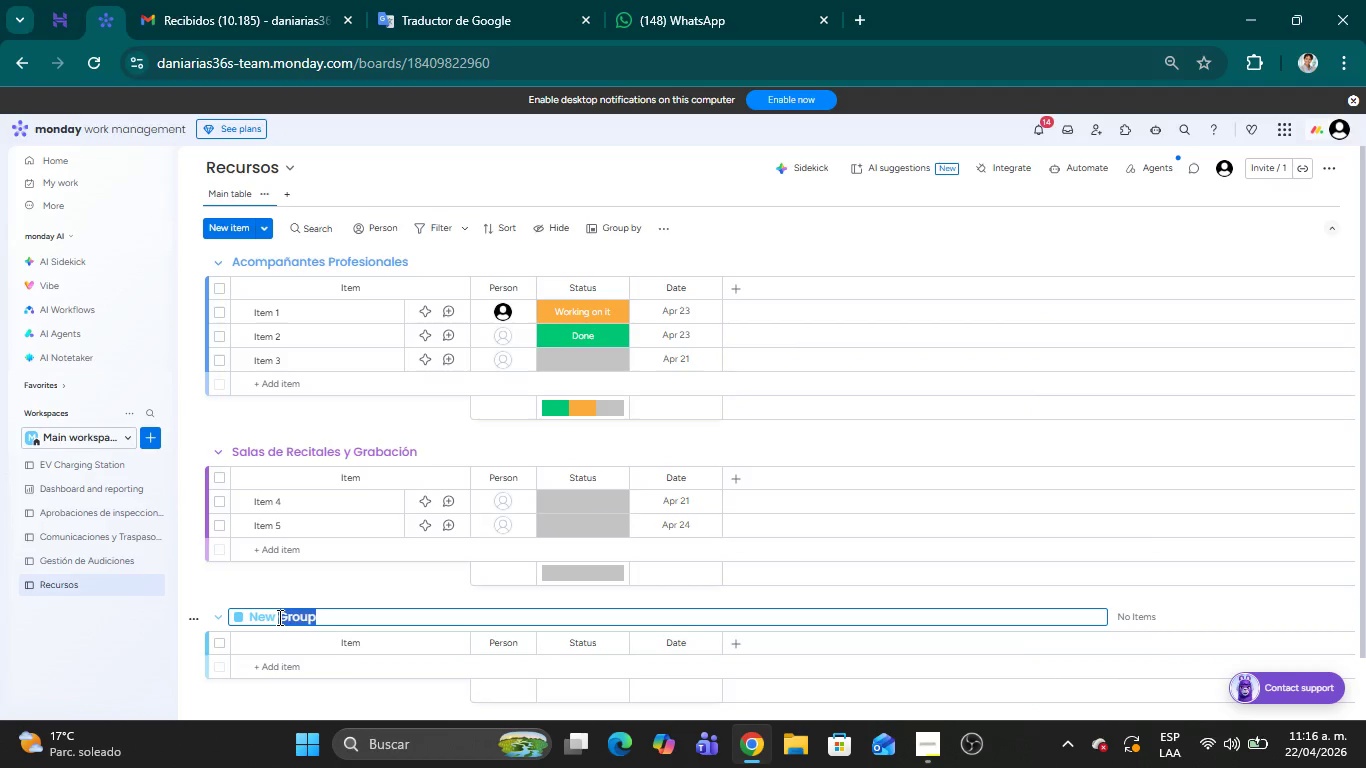 
key(Backspace)
 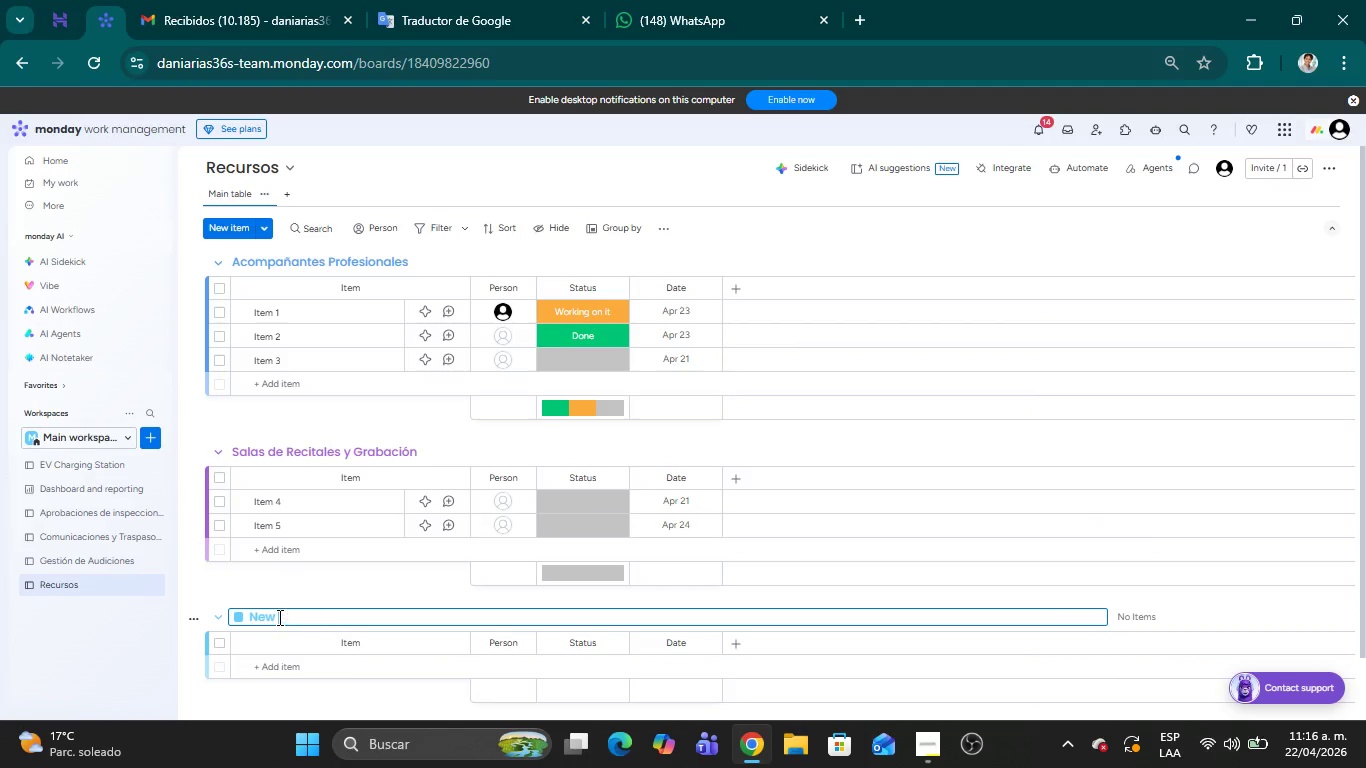 
key(Backspace)
 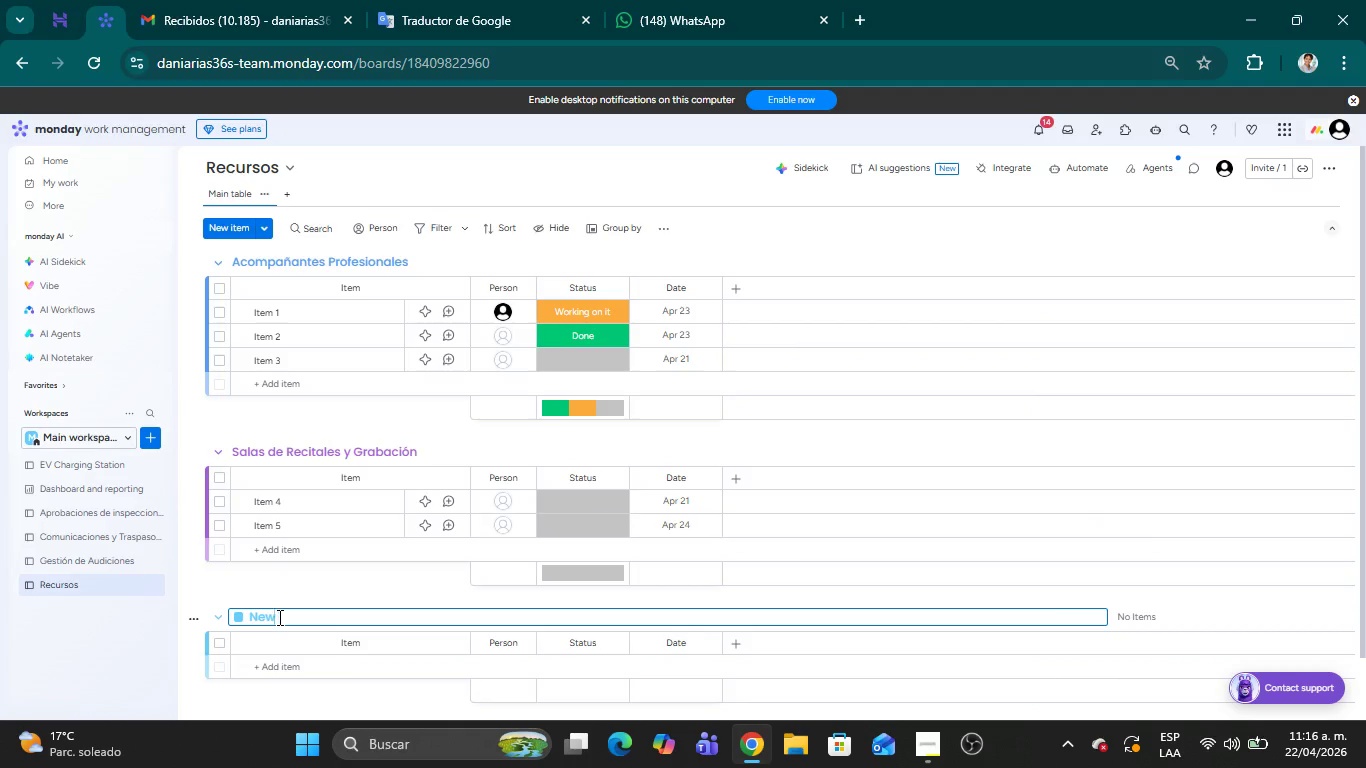 
key(Backspace)
 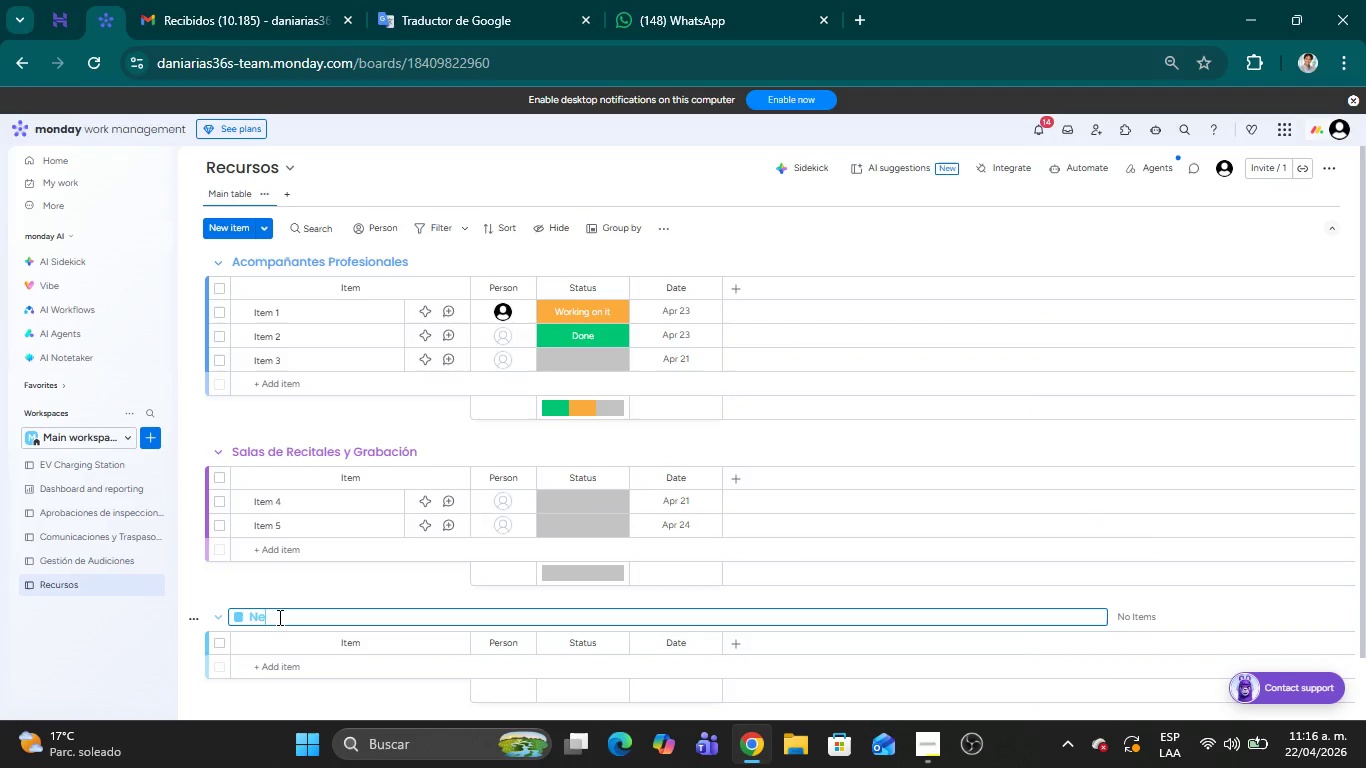 
key(Backspace)
 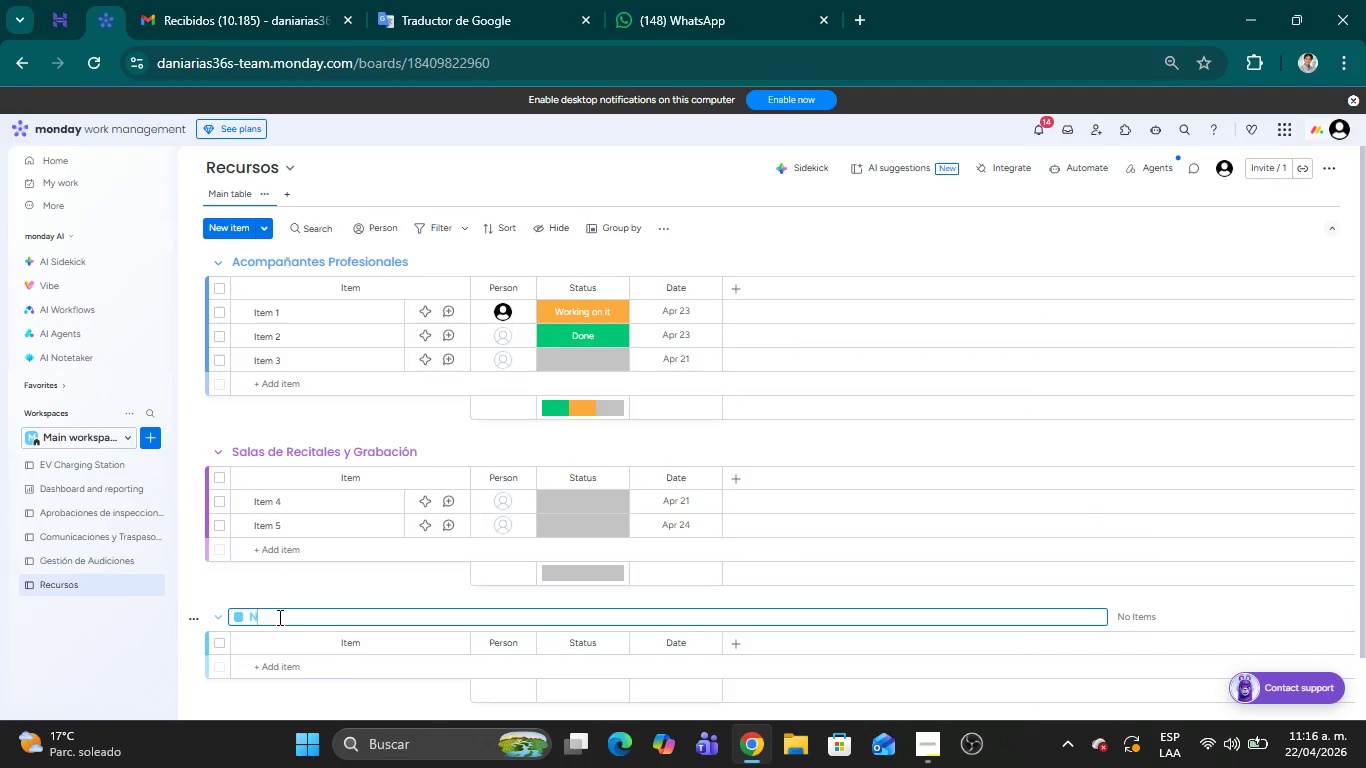 
key(Backspace)
 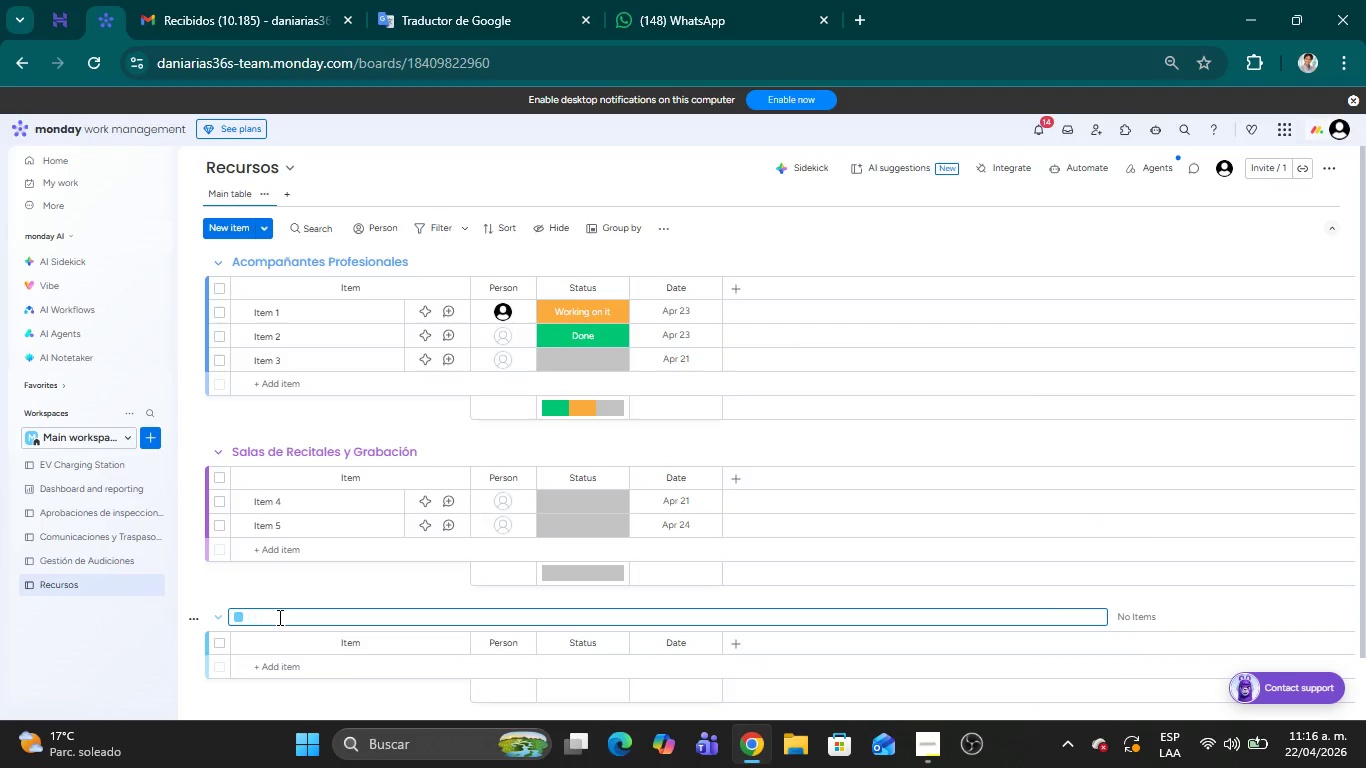 
key(Backspace)
 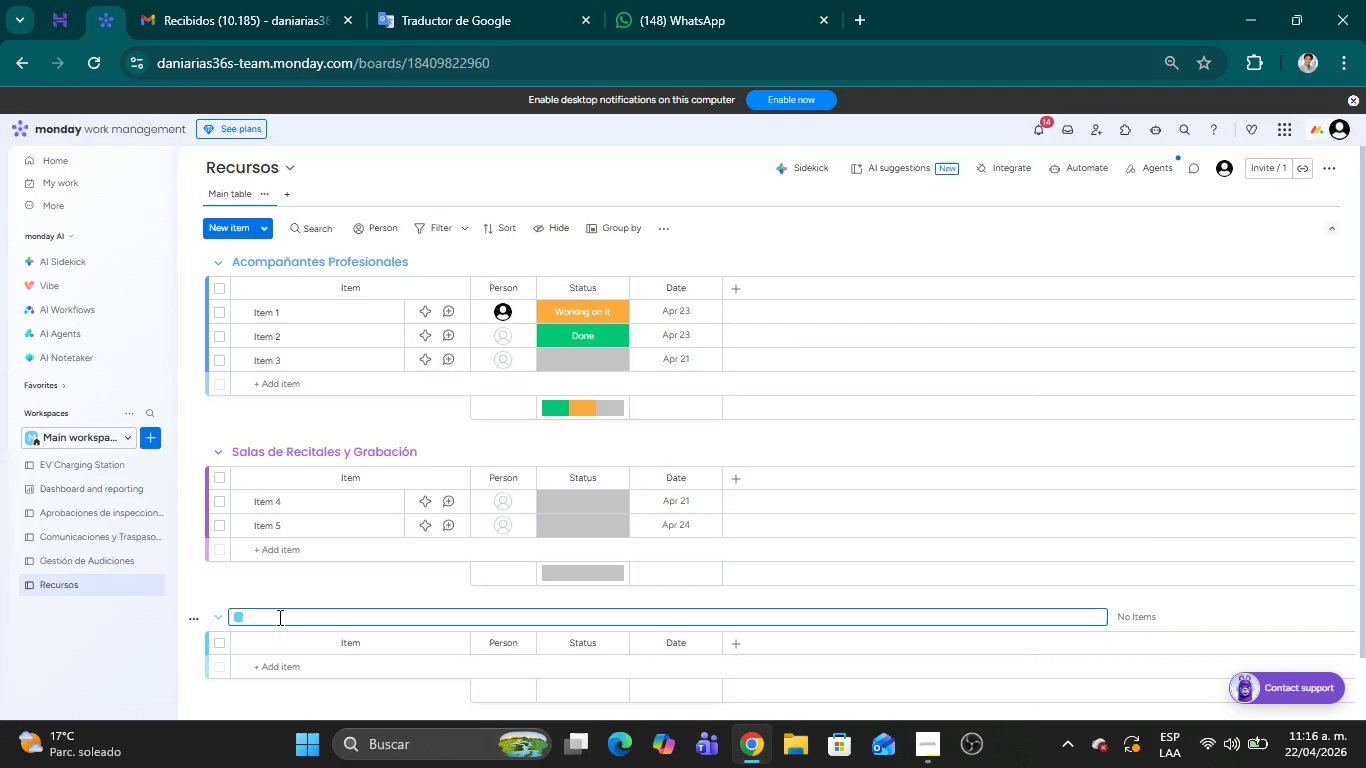 
key(Backspace)
 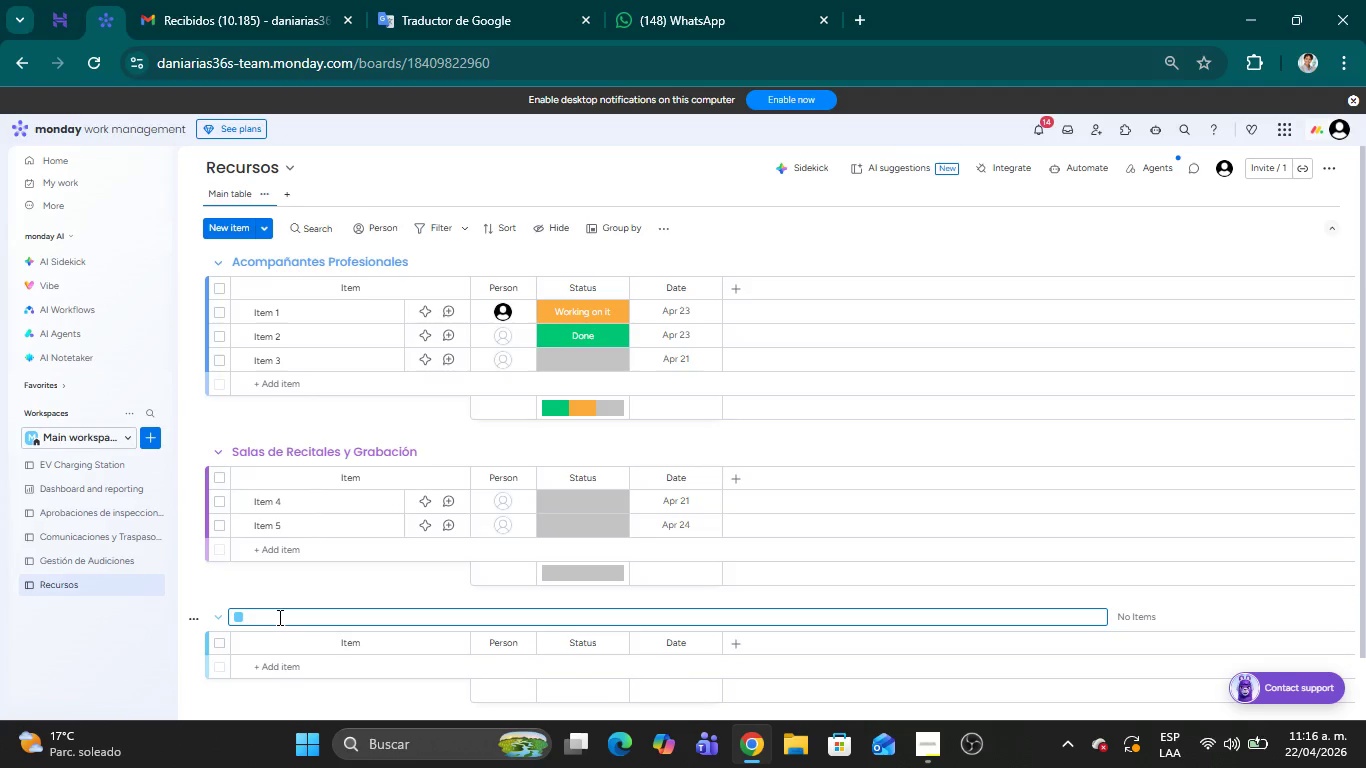 
wait(9.42)
 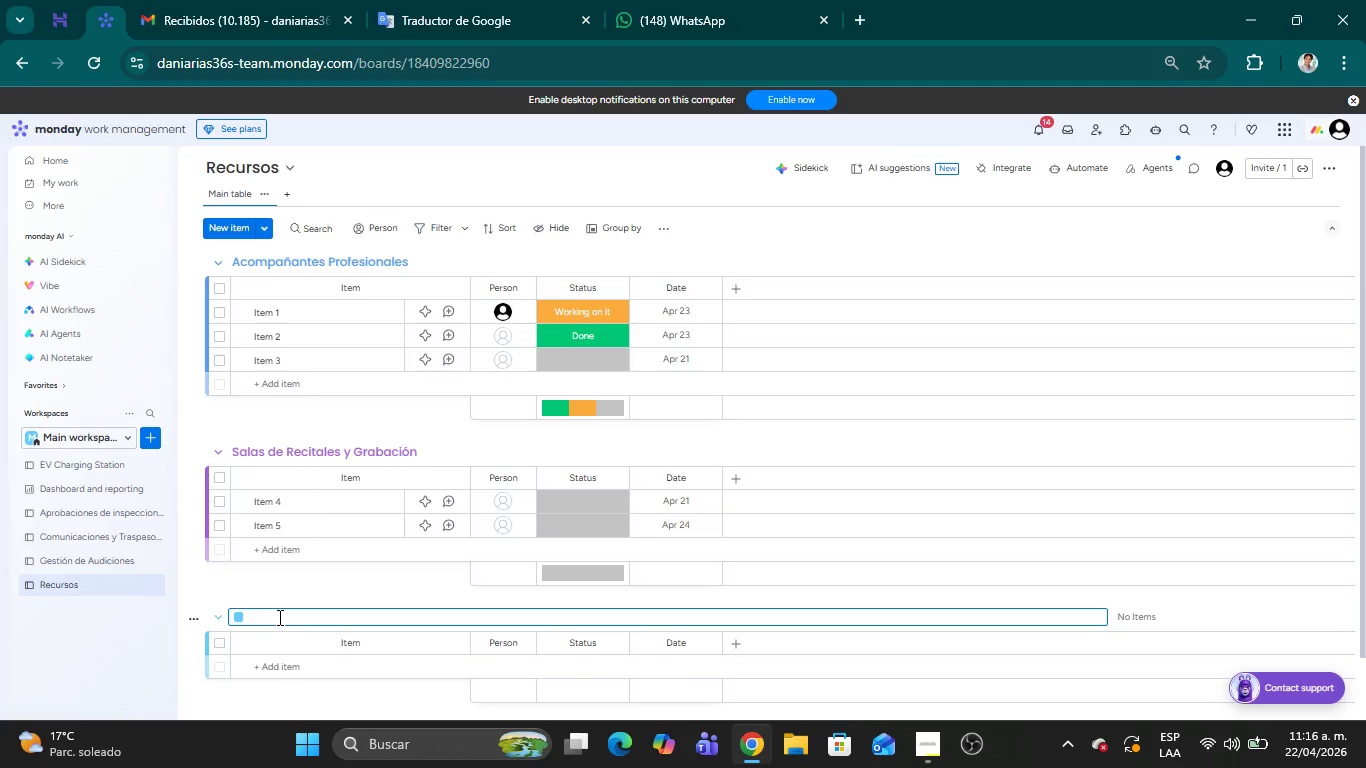 
type(Mantenimientos)
key(Backspace)
type( y Bloqueos)
 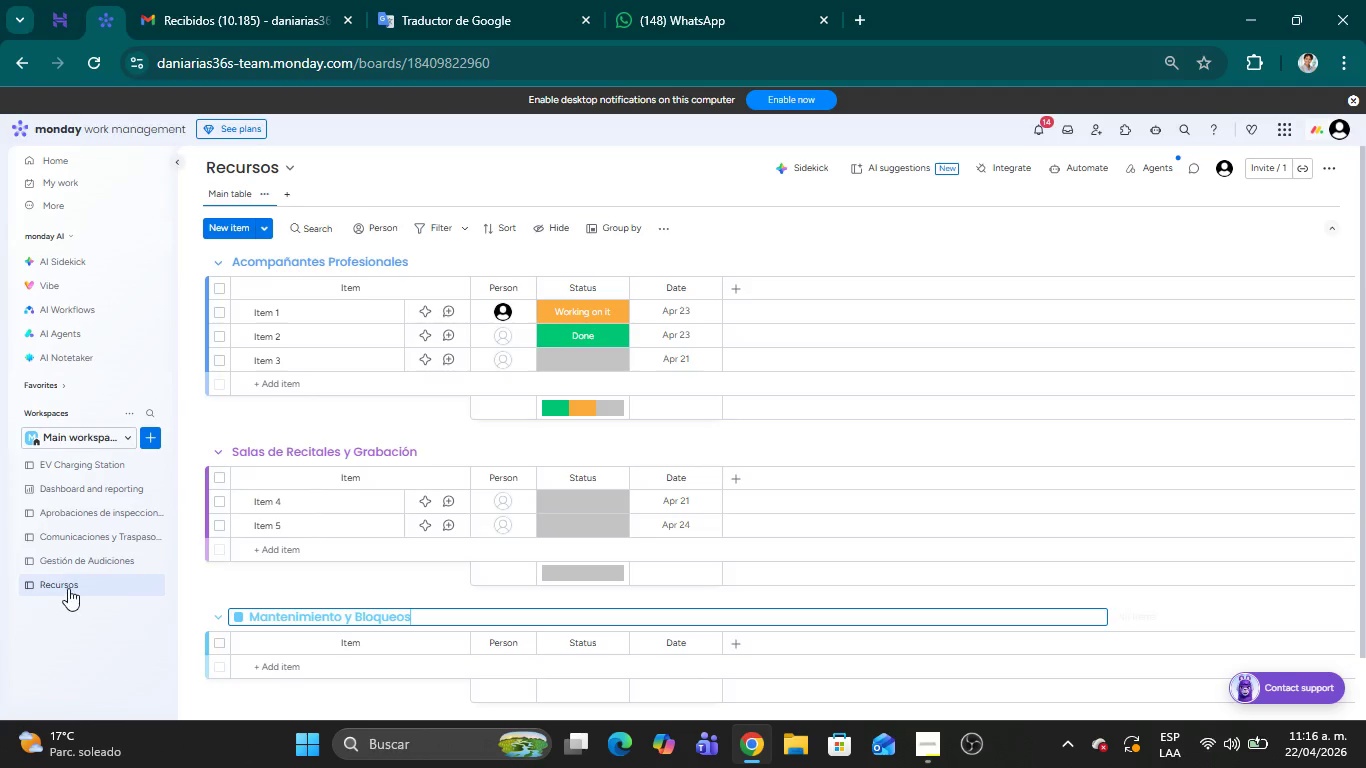 
left_click([64, 563])
 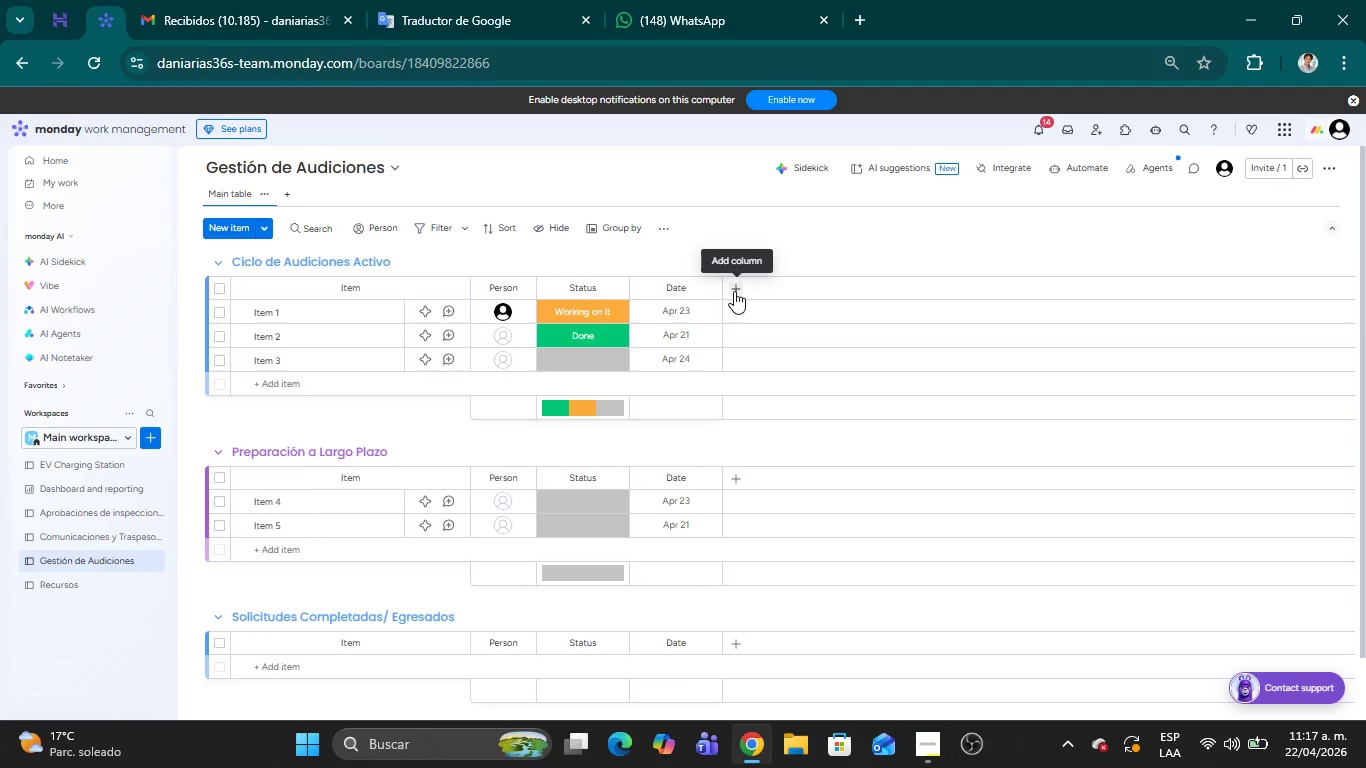 
wait(28.12)
 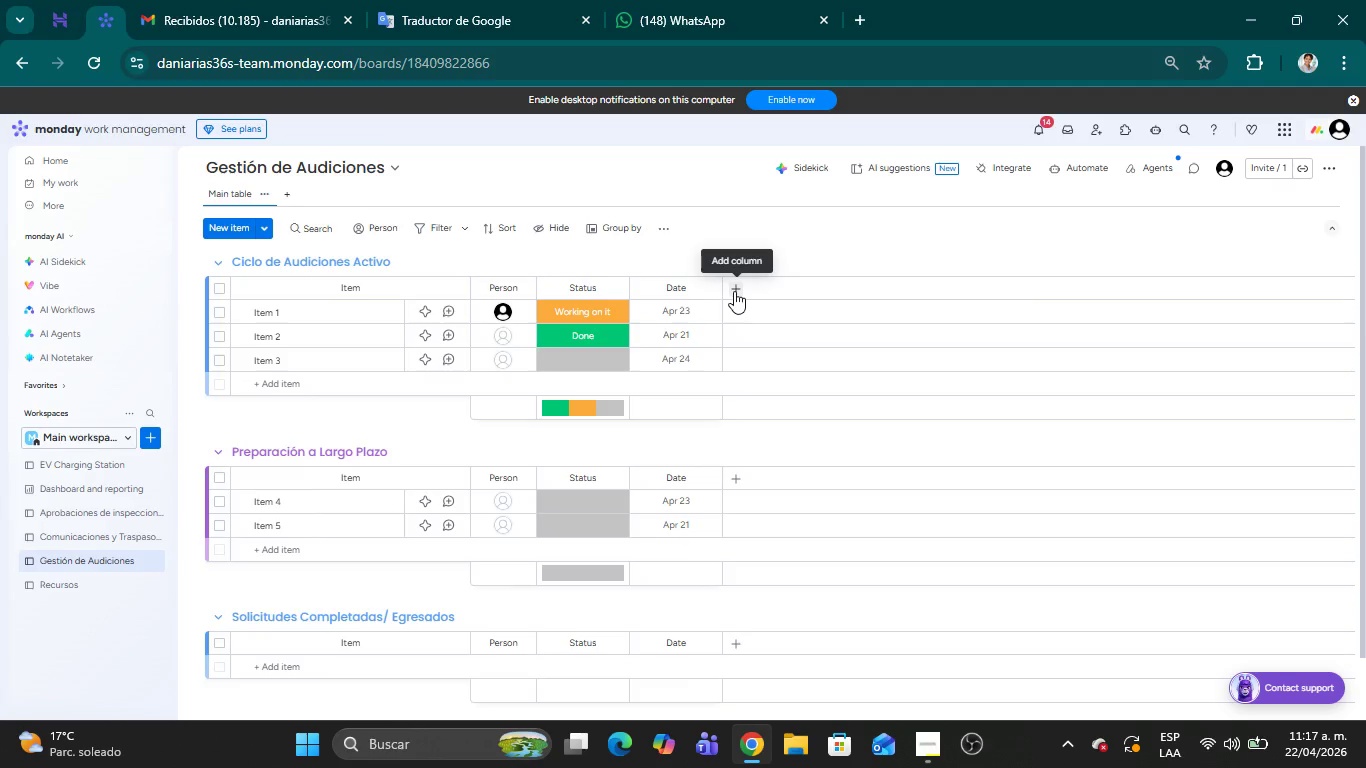 
left_click([734, 291])
 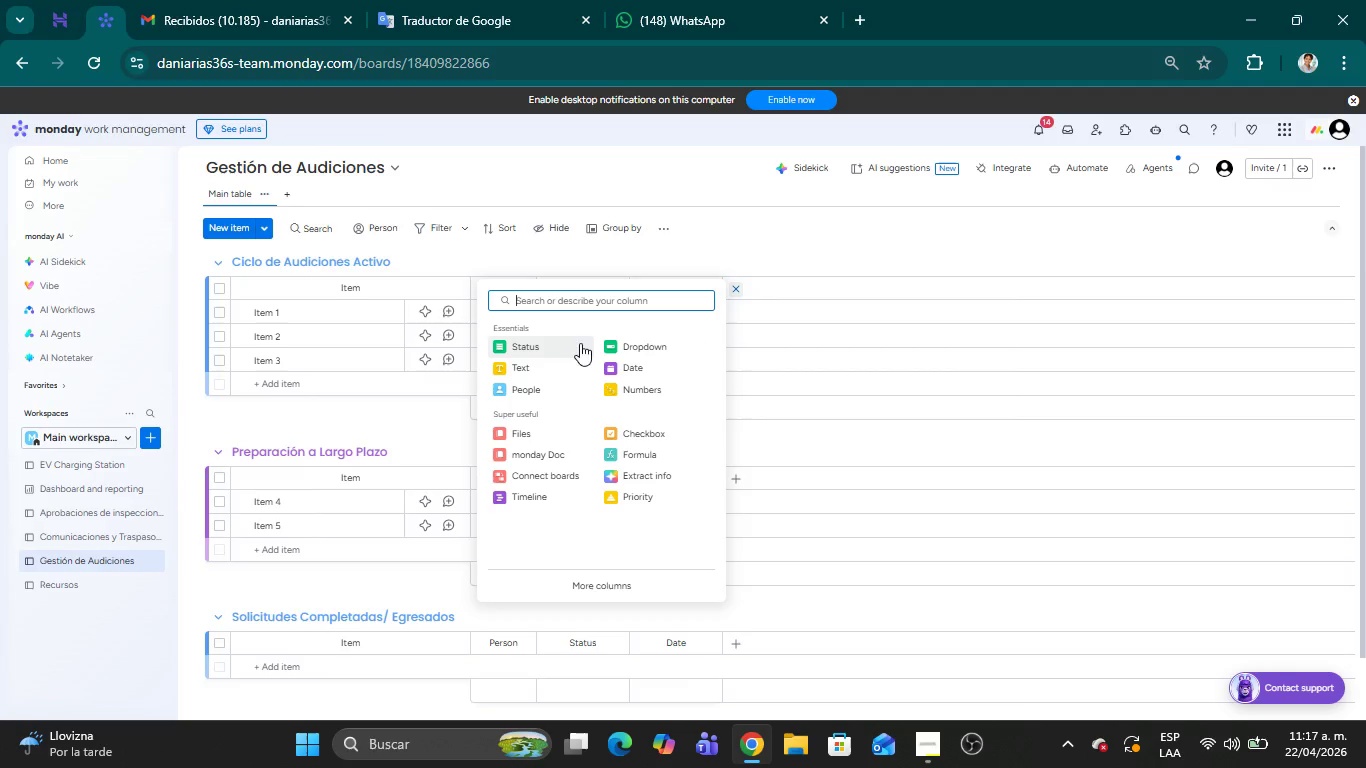 
left_click([544, 353])
 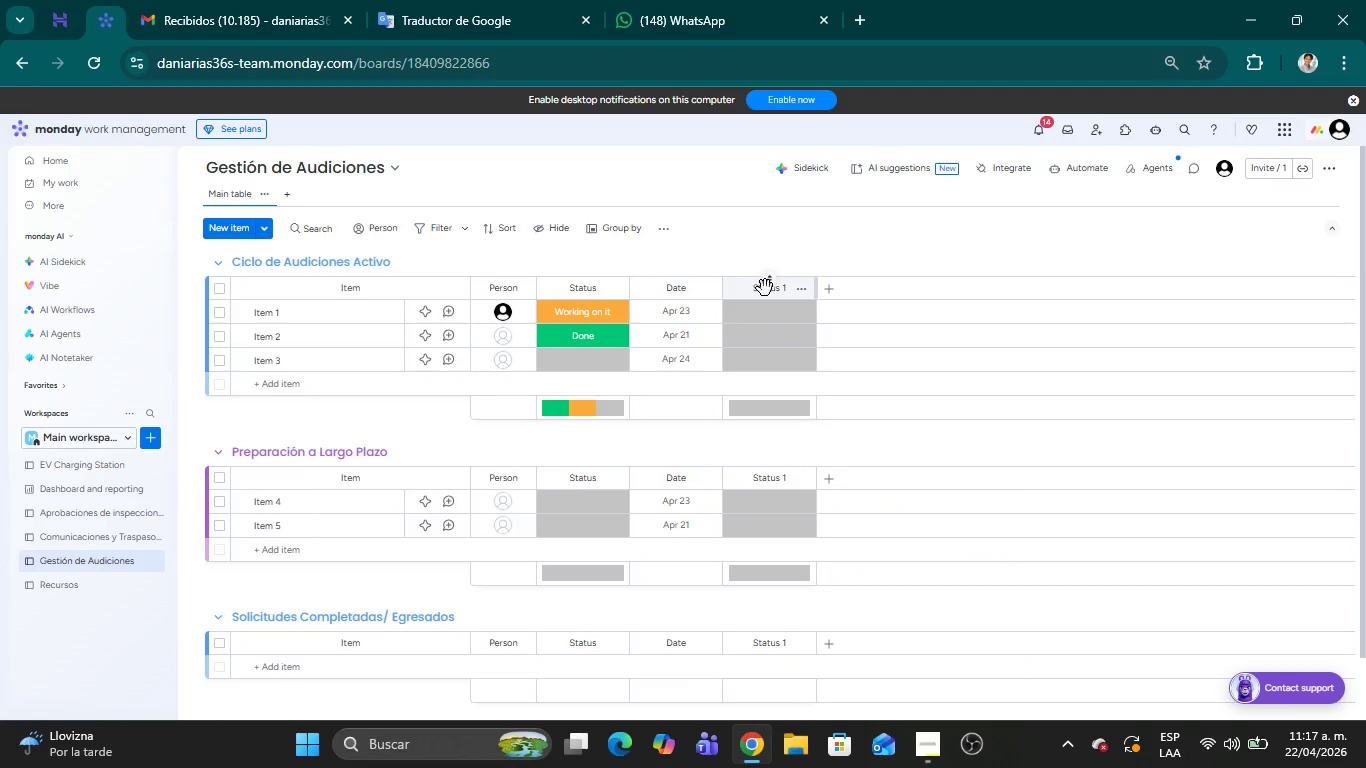 
double_click([763, 291])
 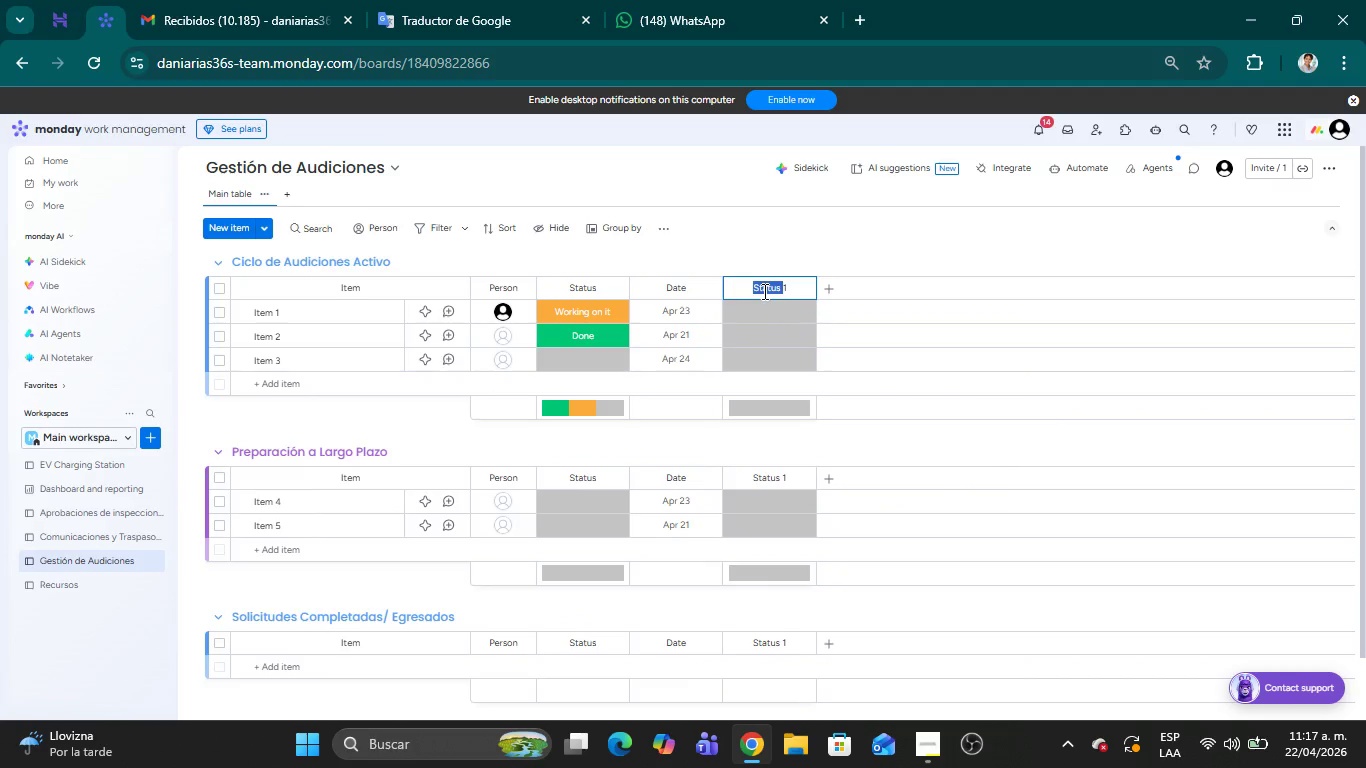 
key(Backspace)
type([Delete]Fase de Audici;on)
 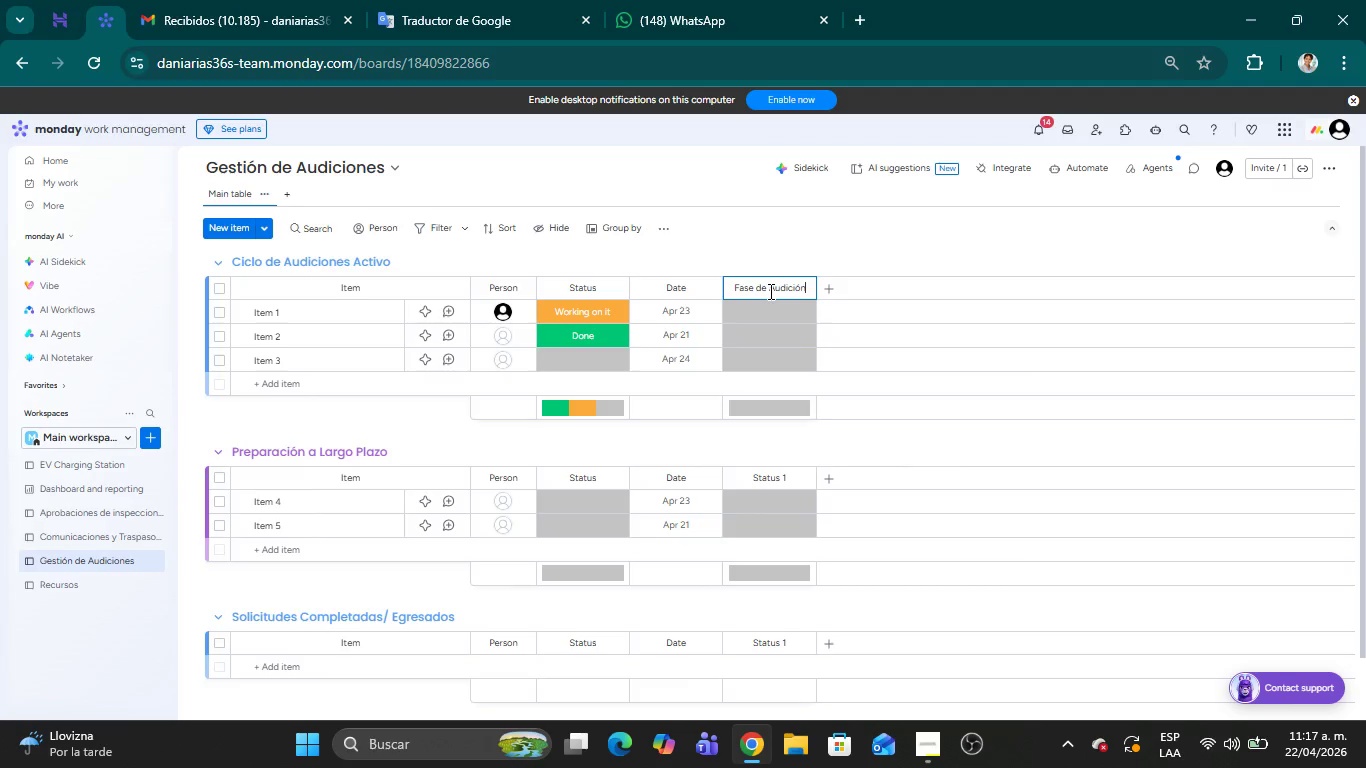 
wait(16.91)
 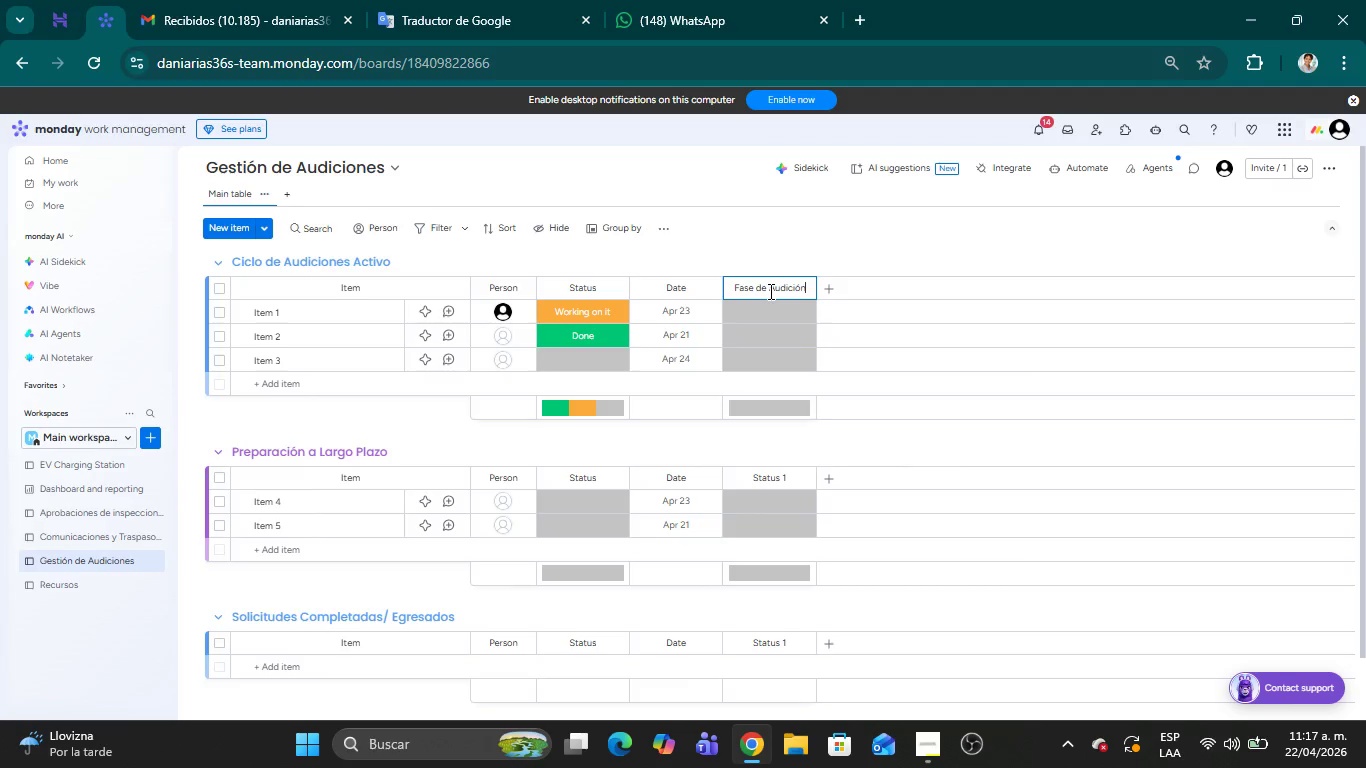 
left_click([791, 311])
 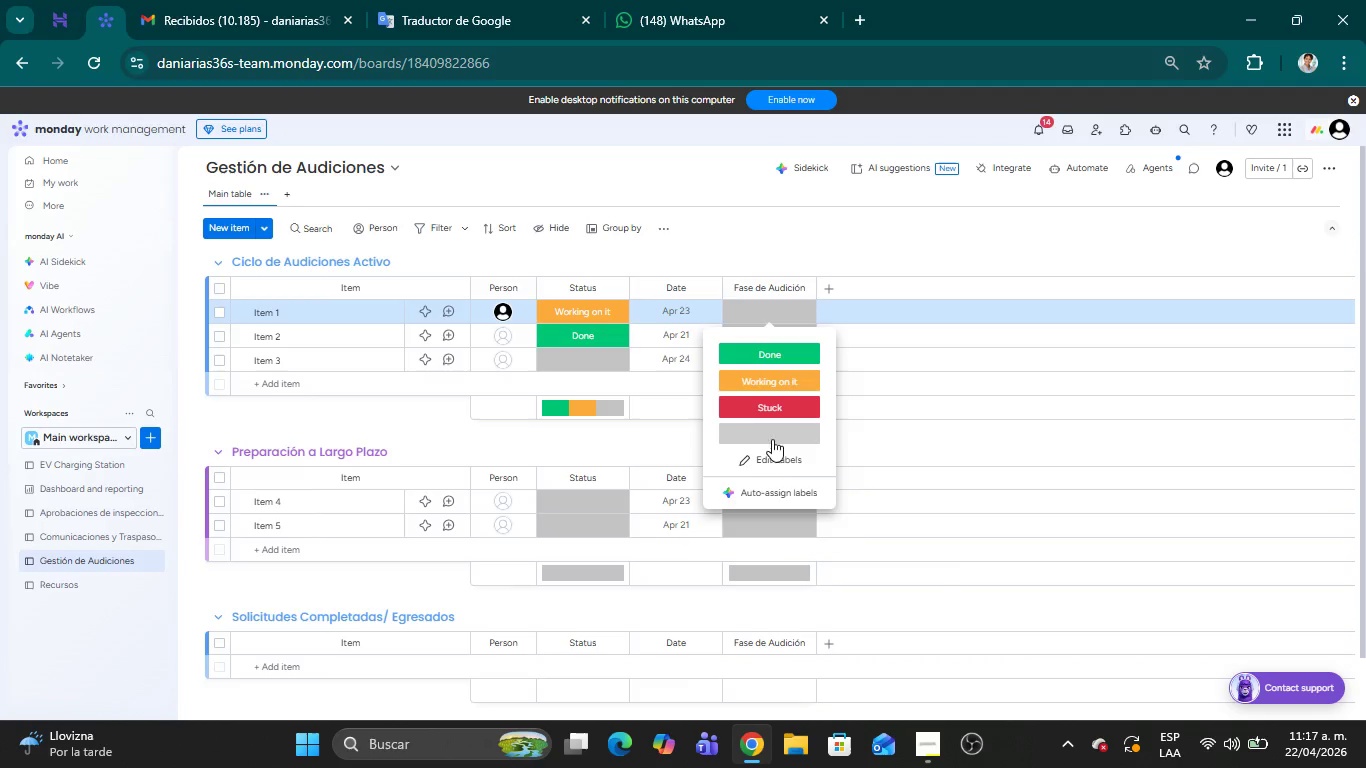 
left_click([776, 460])
 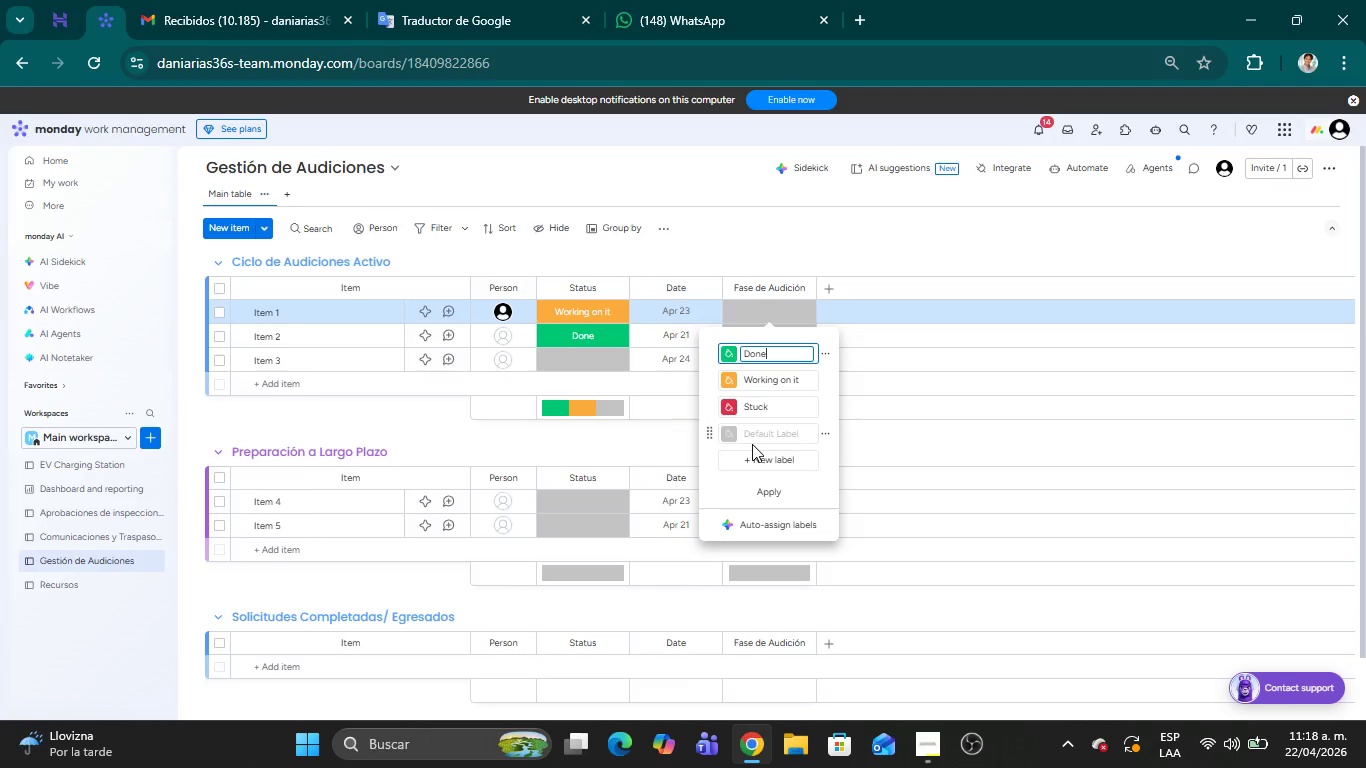 
wait(8.06)
 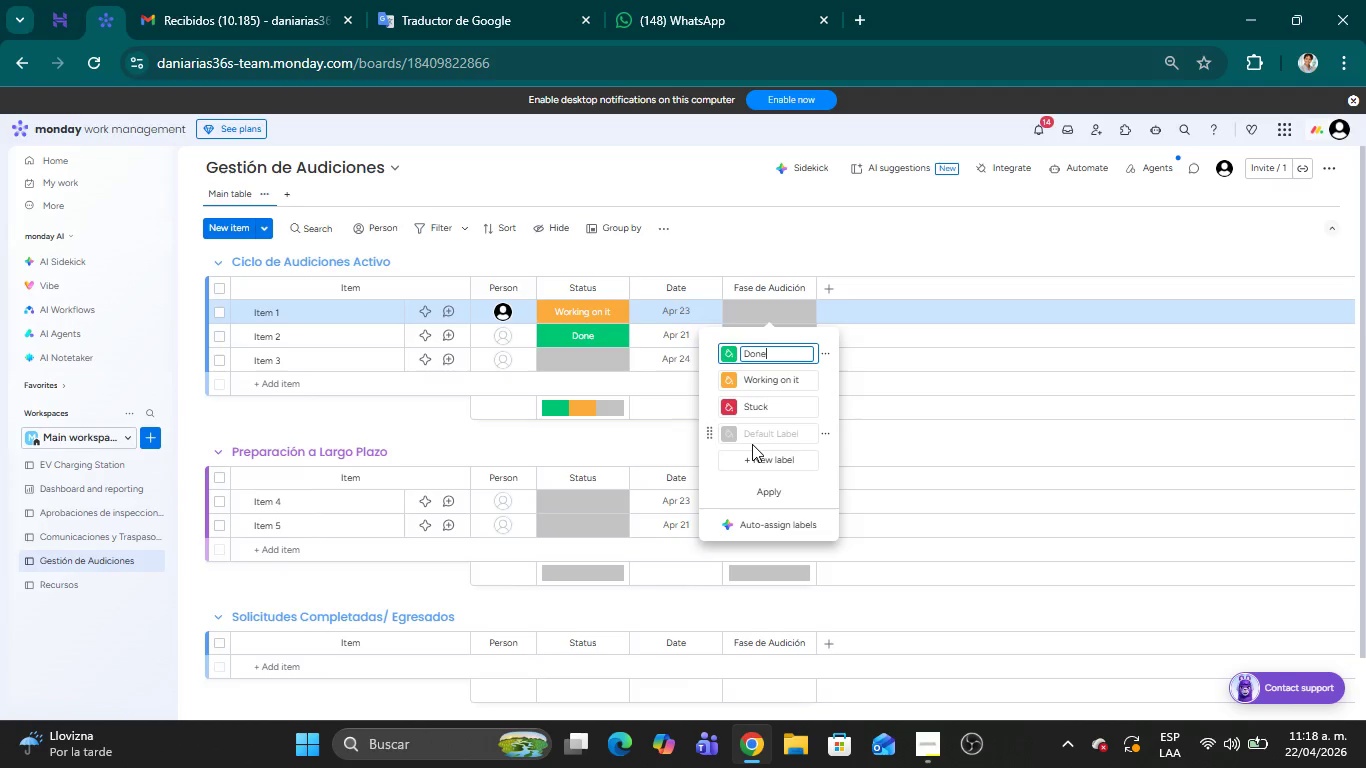 
left_click([764, 384])
 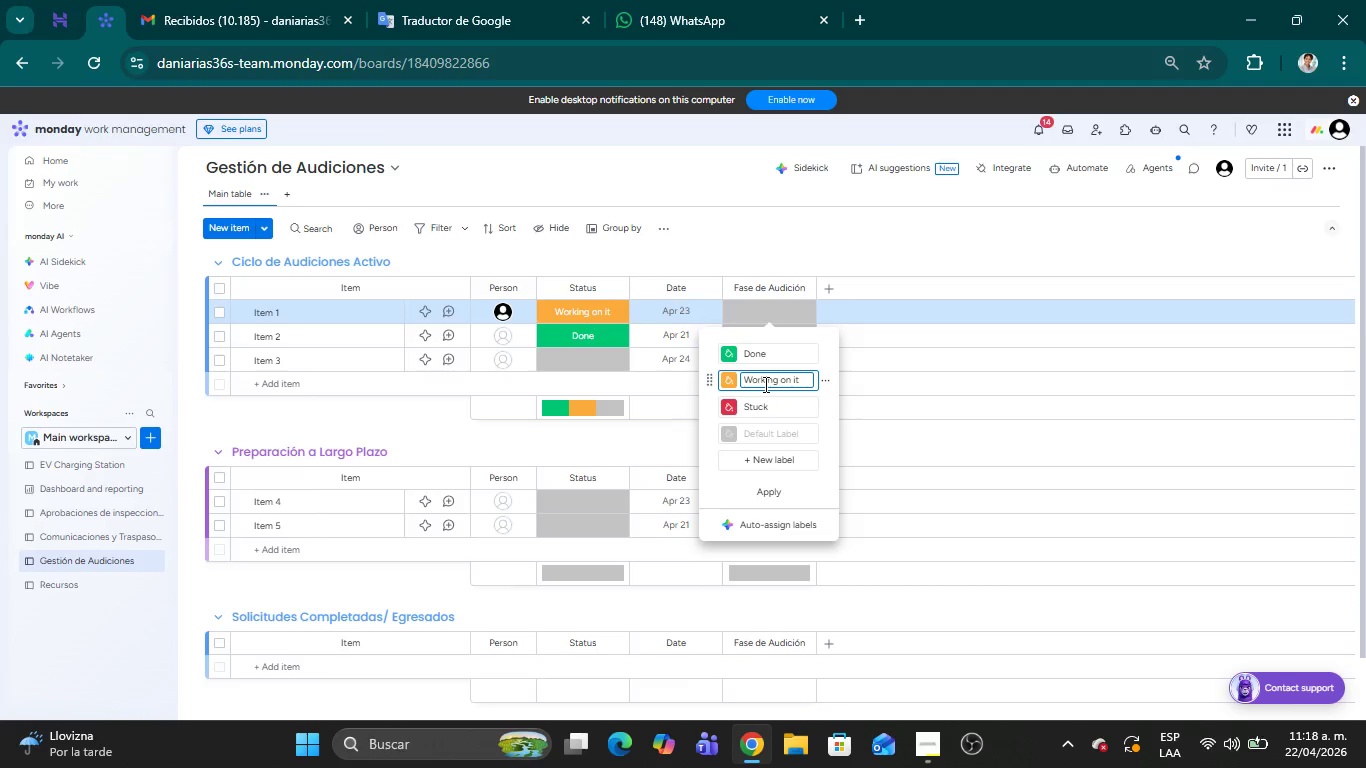 
hold_key(key=Backspace, duration=1.33)
 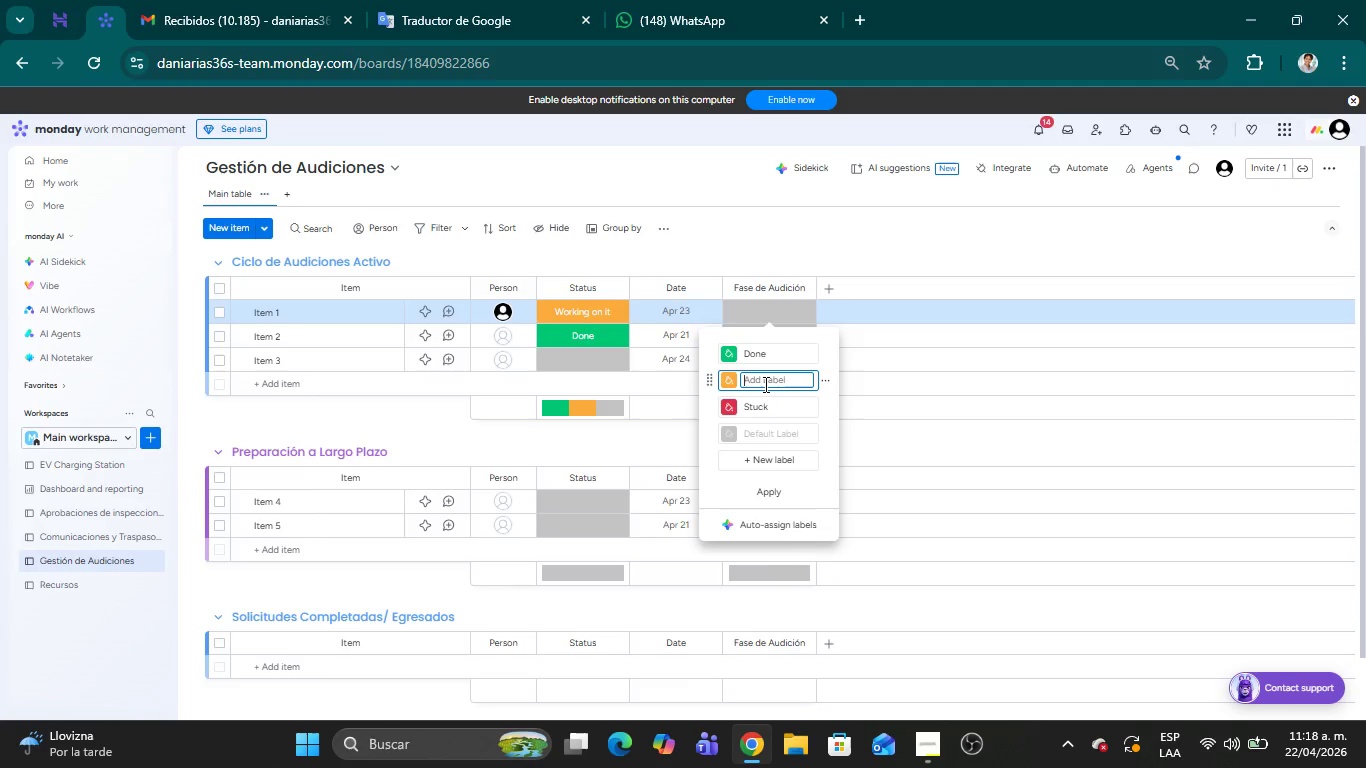 
type(Consulta)
 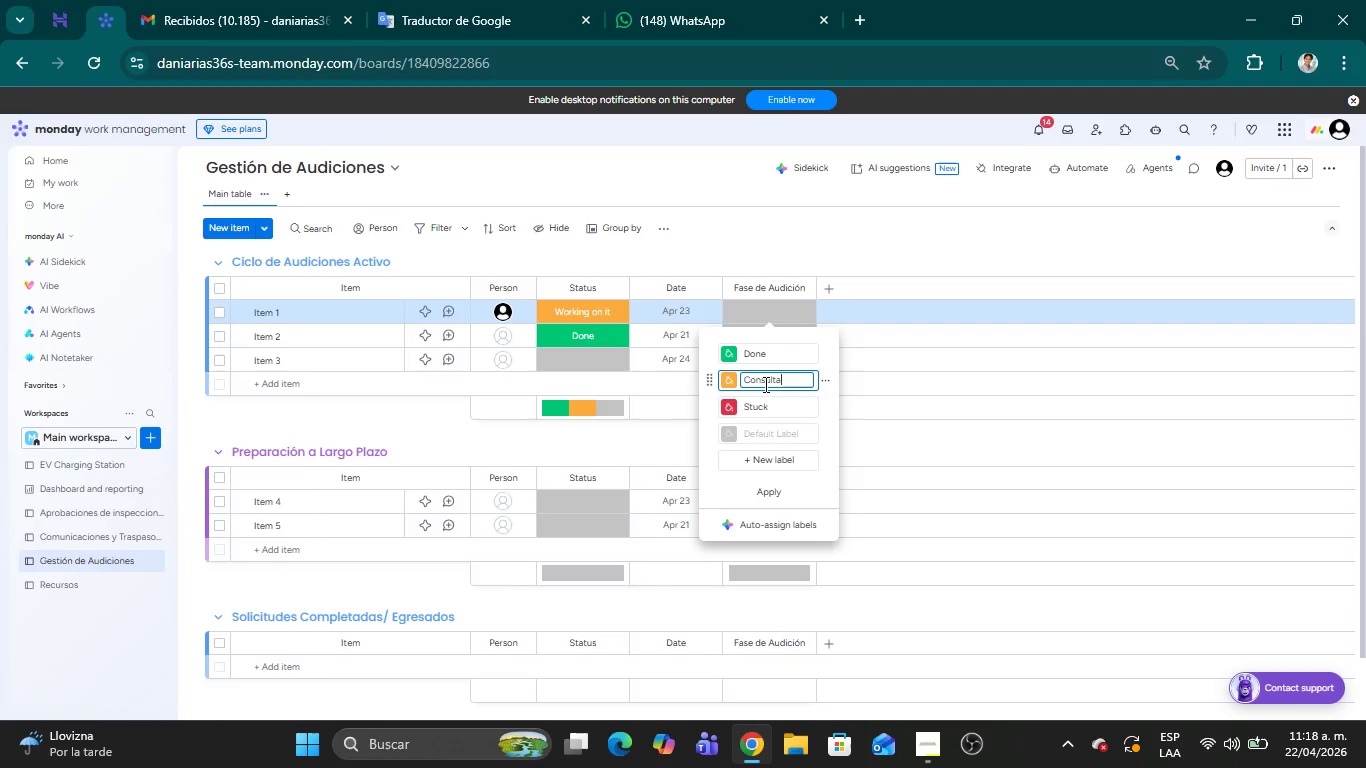 
wait(8.73)
 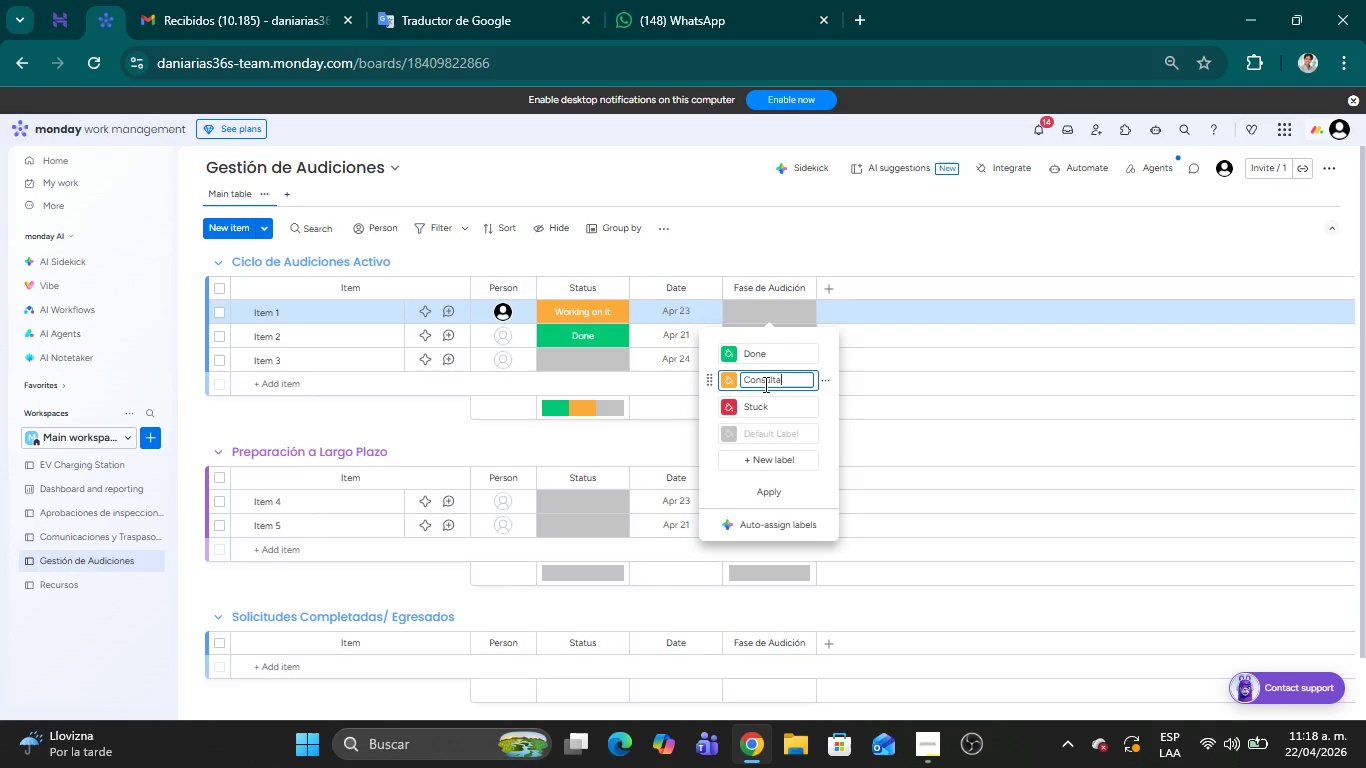 
left_click([729, 360])
 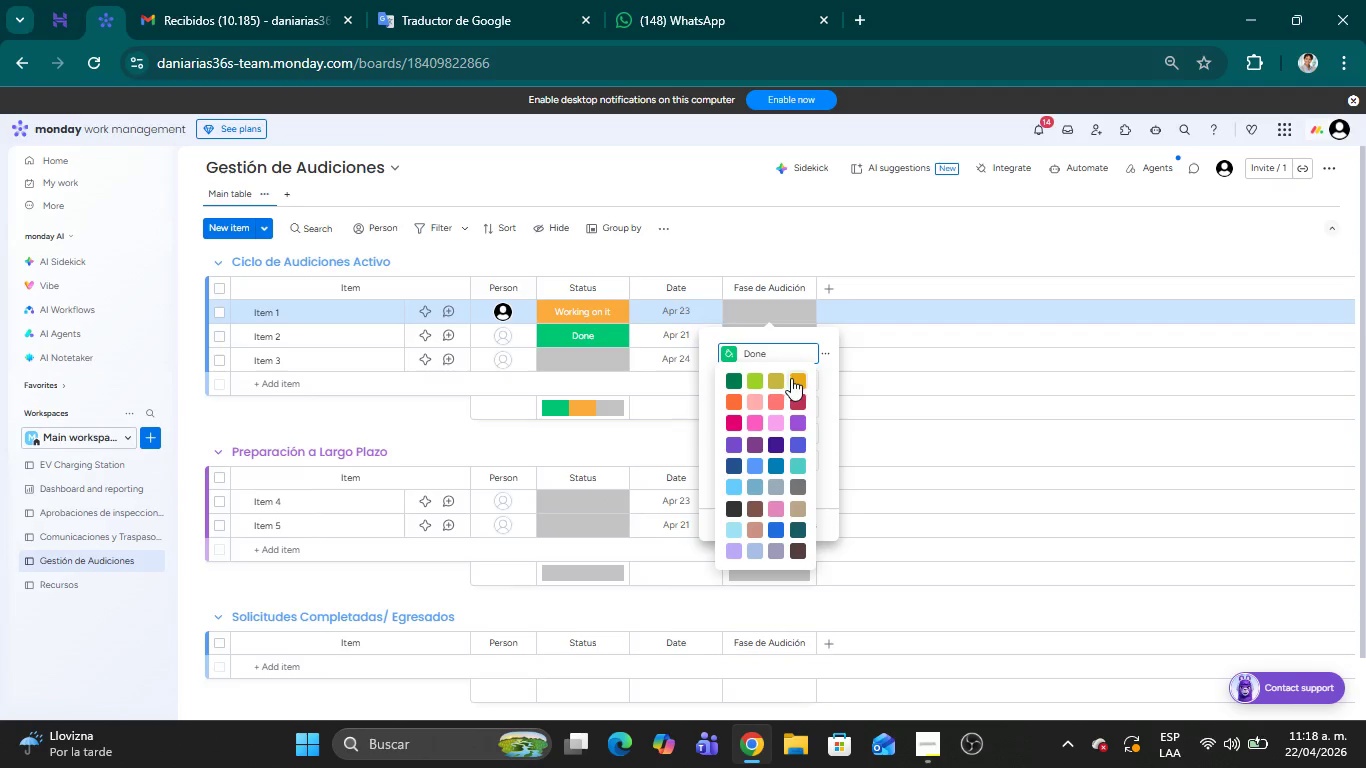 
left_click([802, 378])
 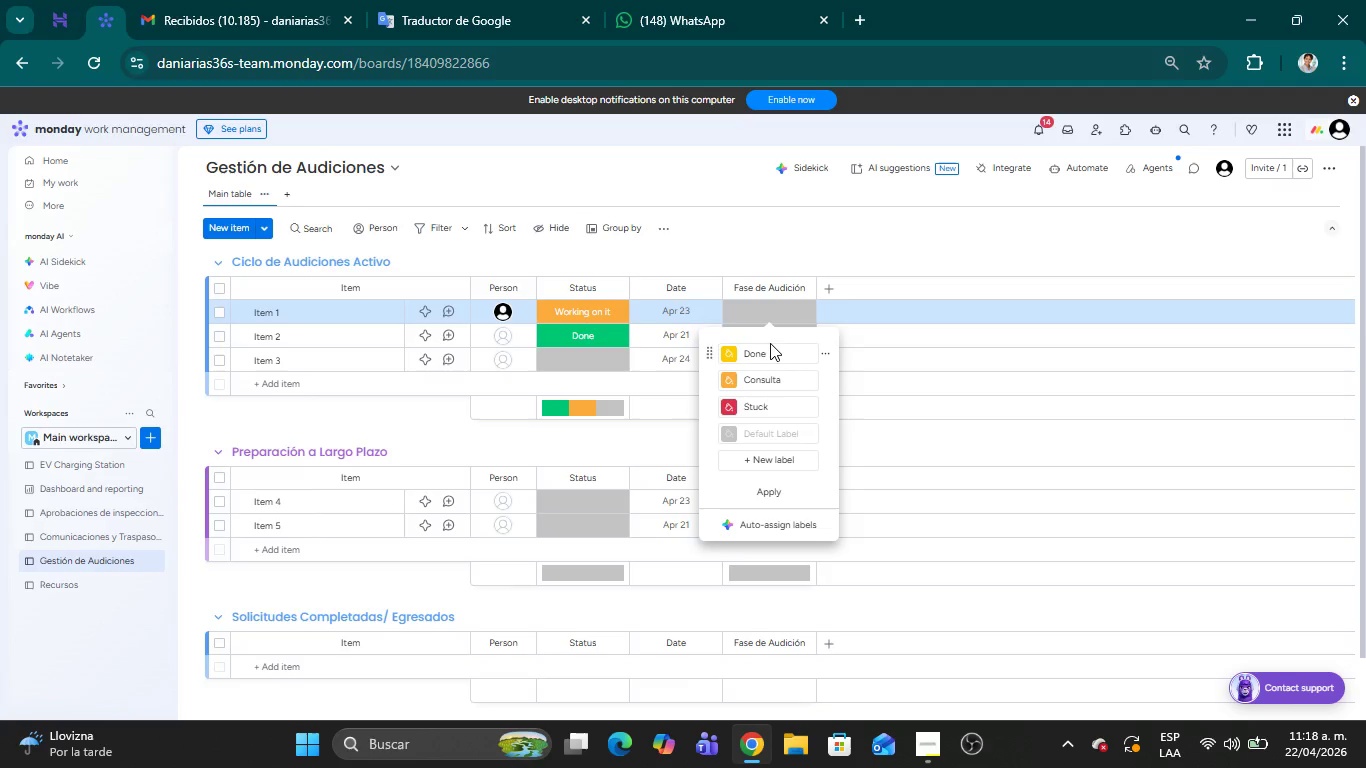 
left_click([761, 354])
 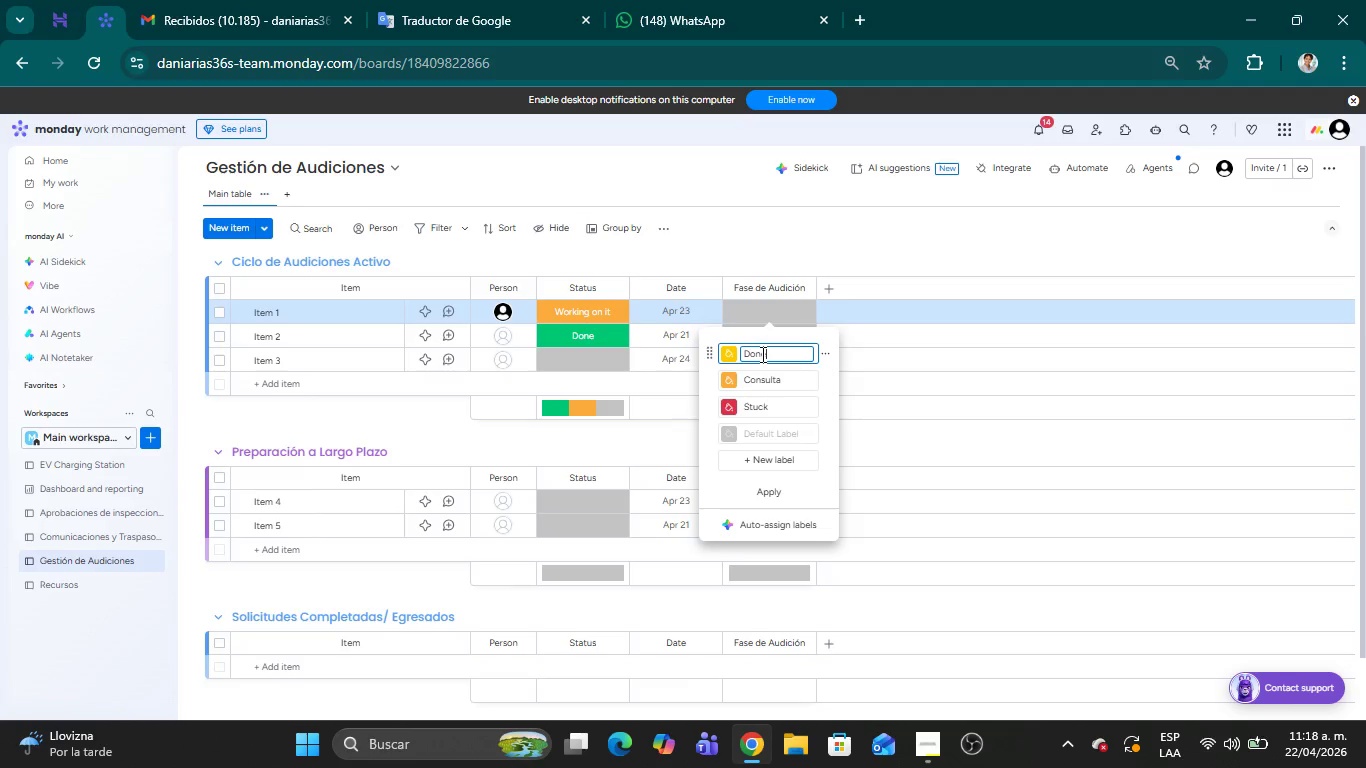 
hold_key(key=Backspace, duration=0.89)
 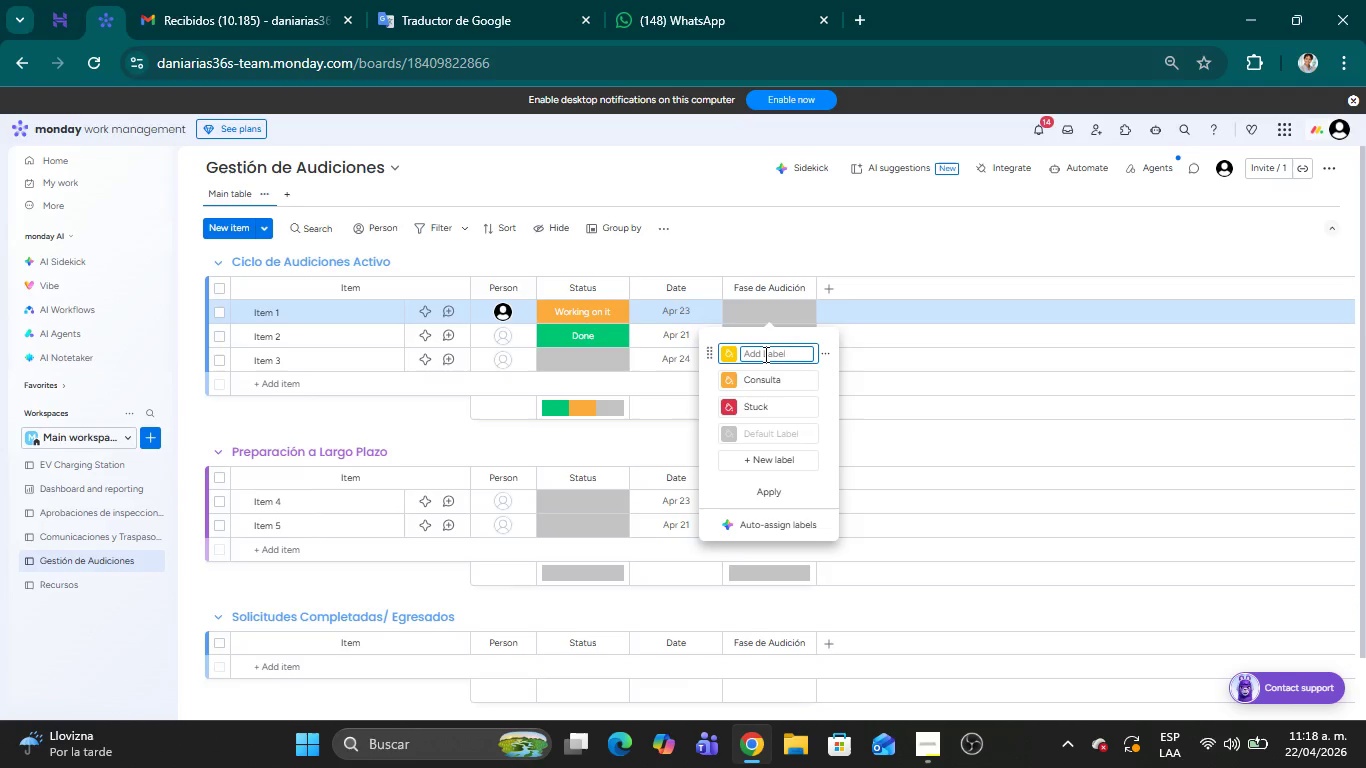 
key(Backspace)
key(Backspace)
type(Selecci;on de Repertorio)
 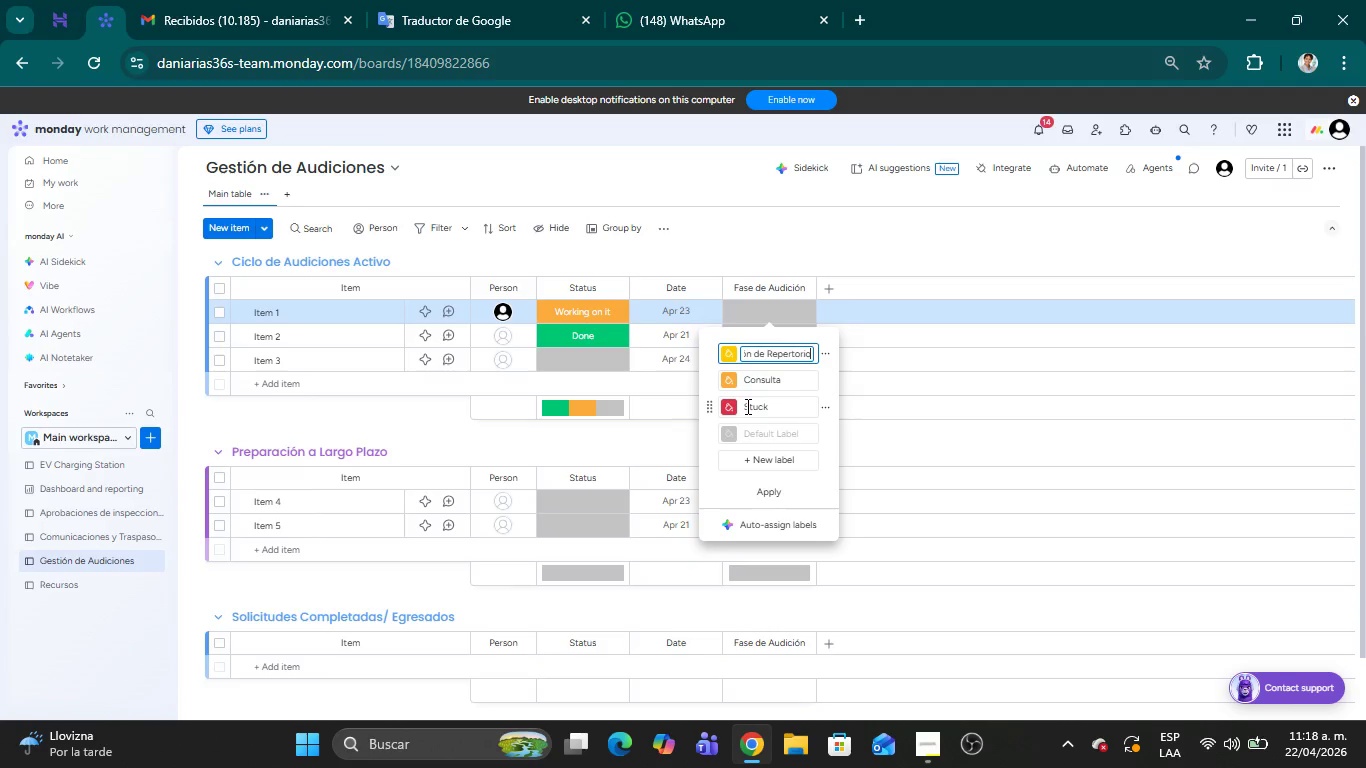 
left_click([724, 409])
 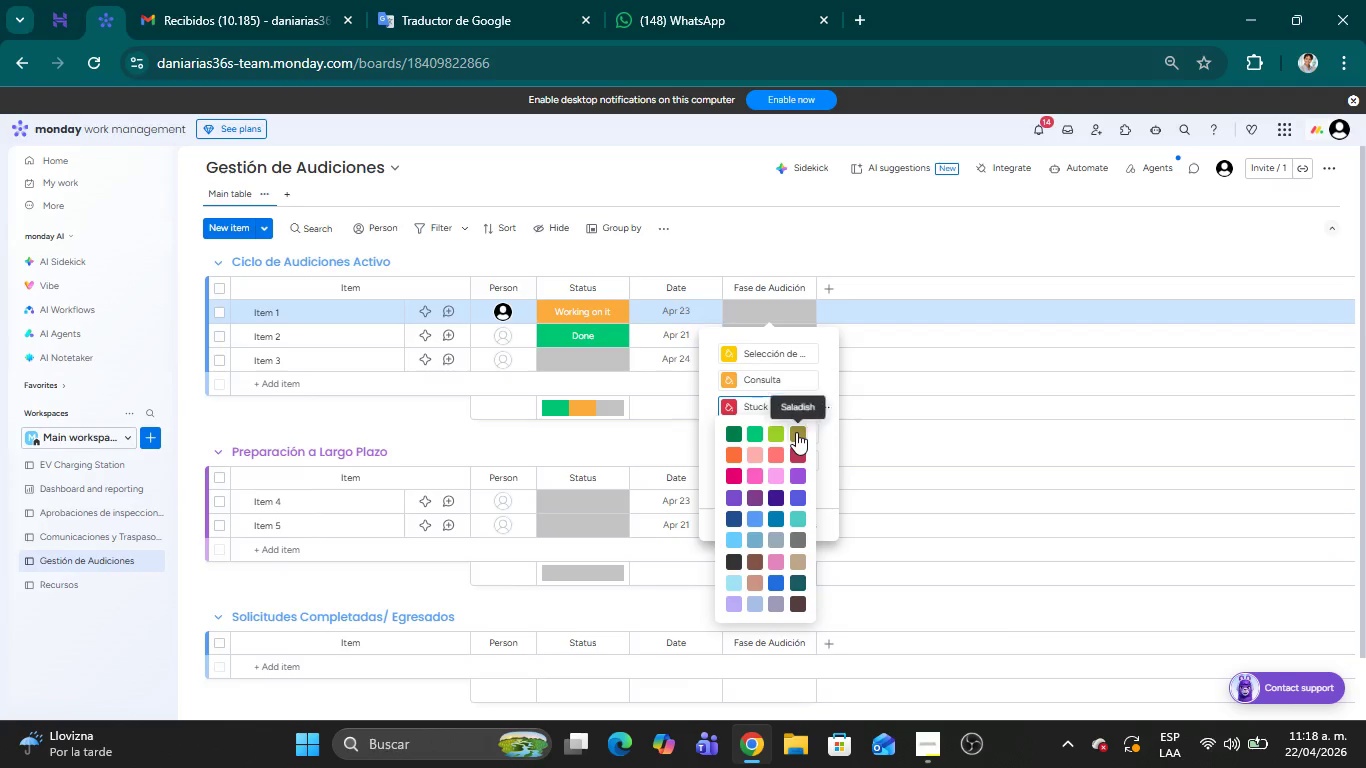 
left_click([796, 432])
 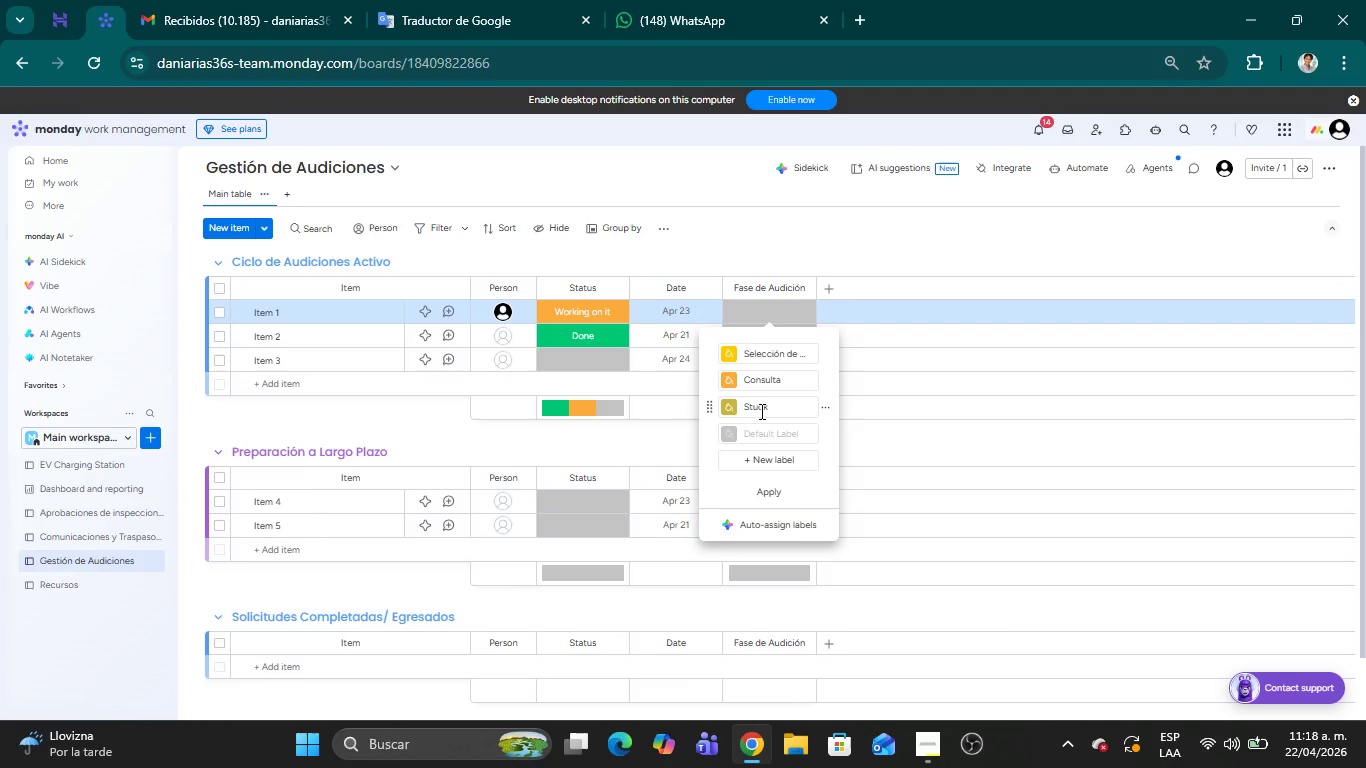 
left_click([760, 406])
 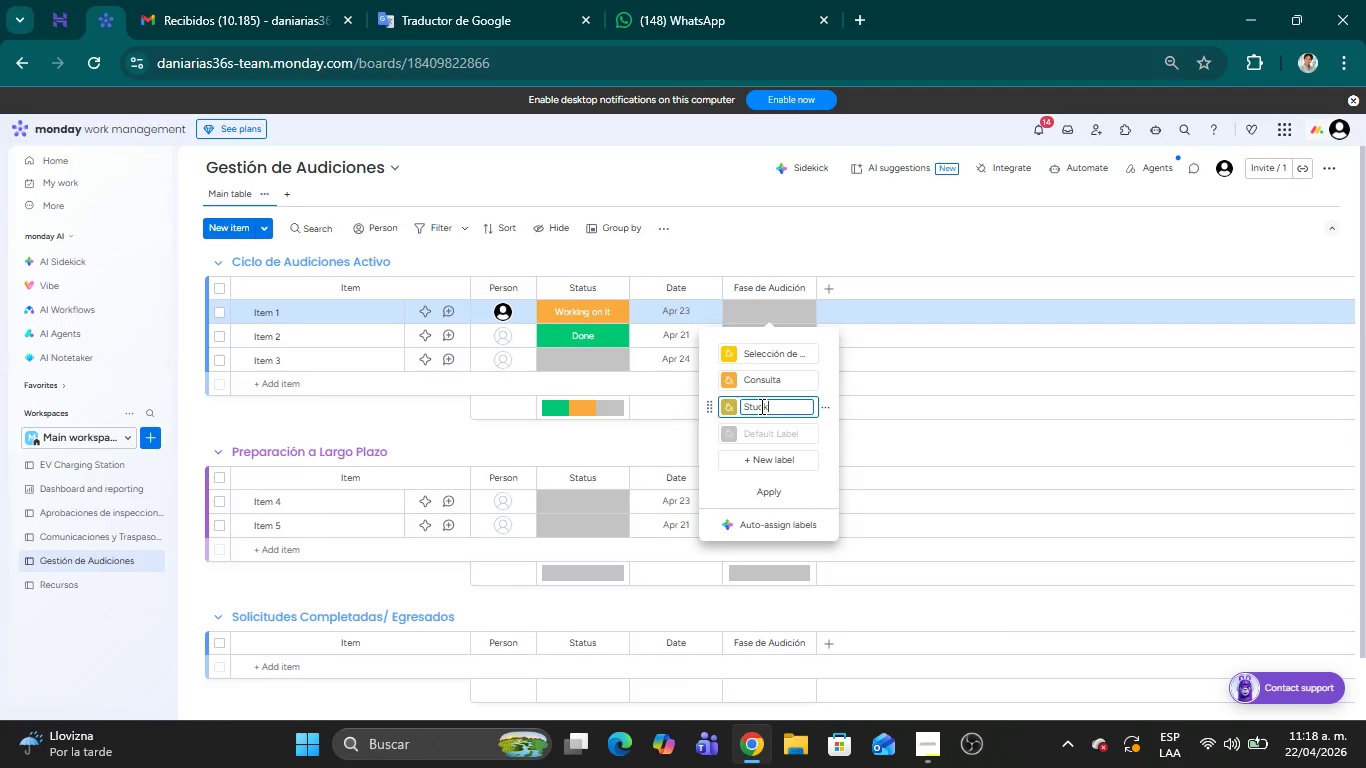 
key(Backspace)
 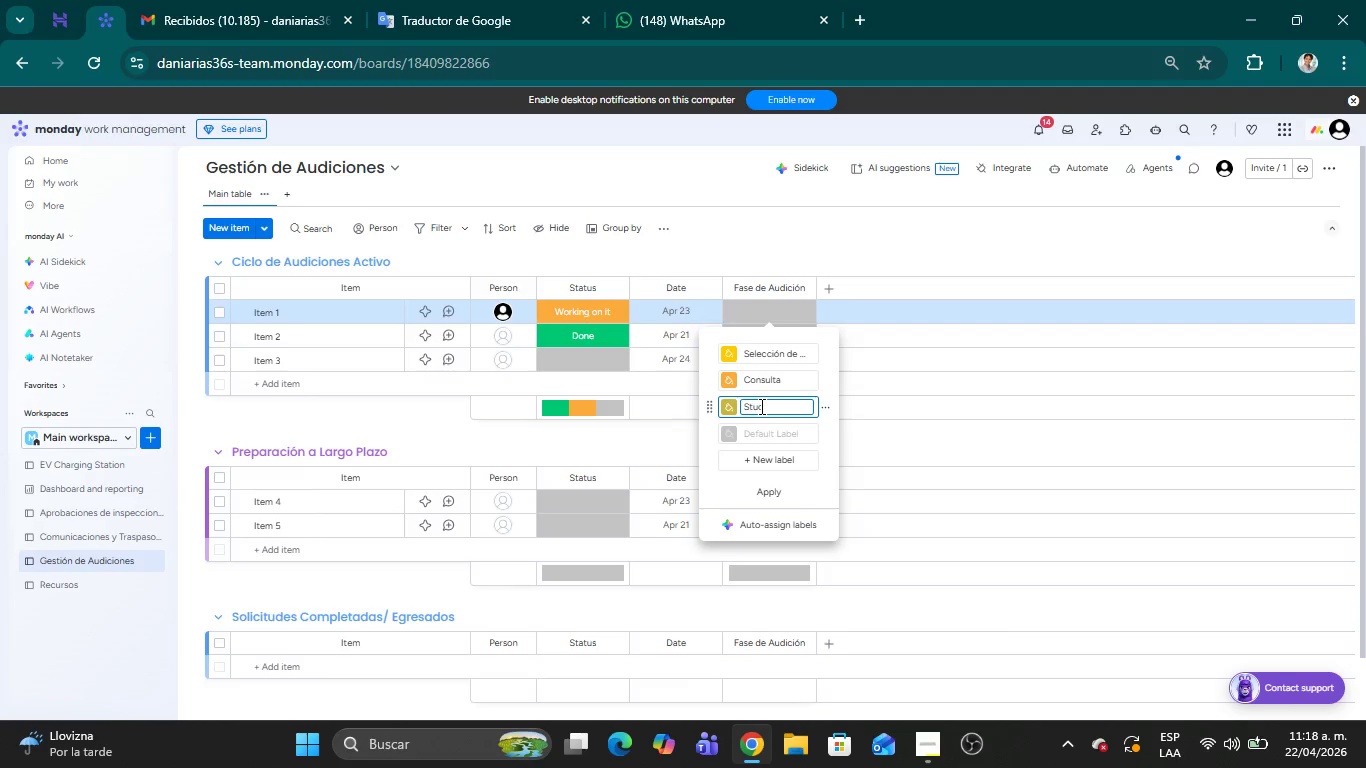 
key(Backspace)
 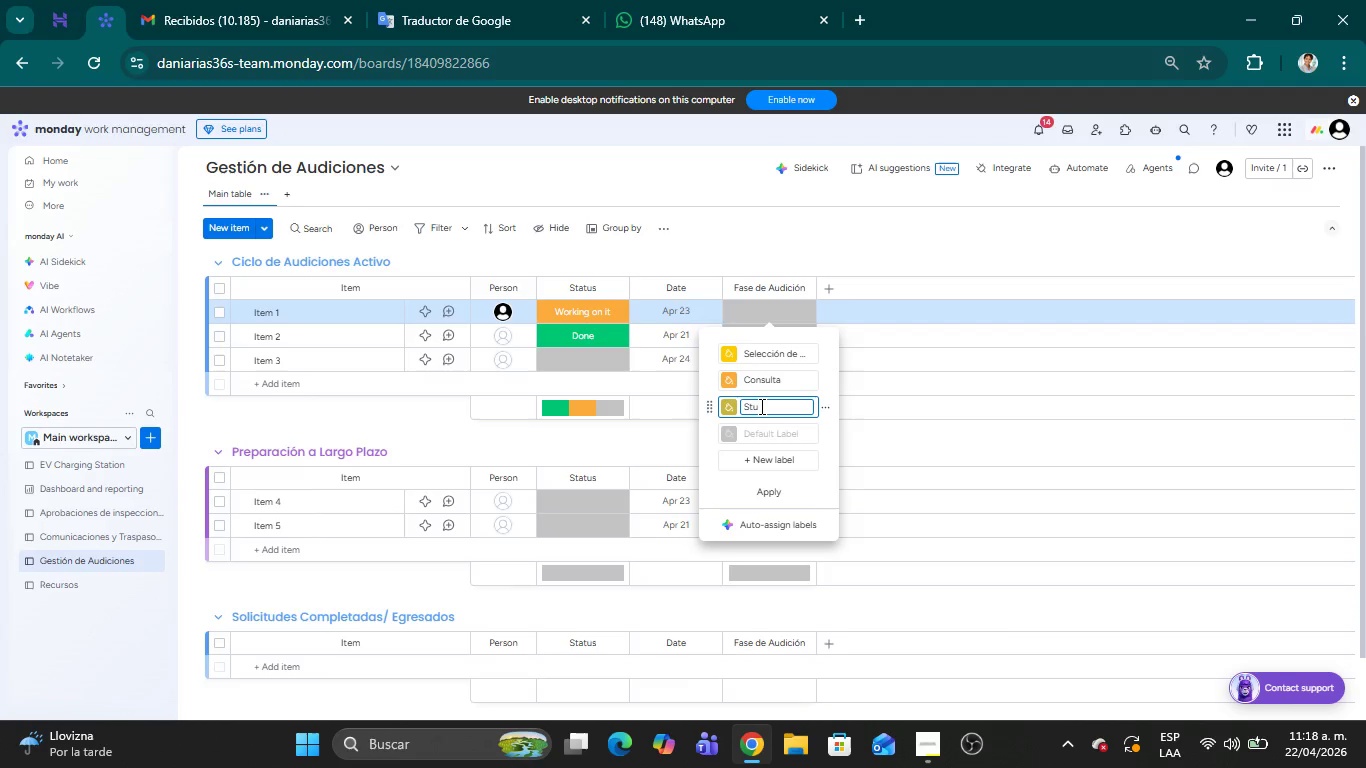 
key(Backspace)
 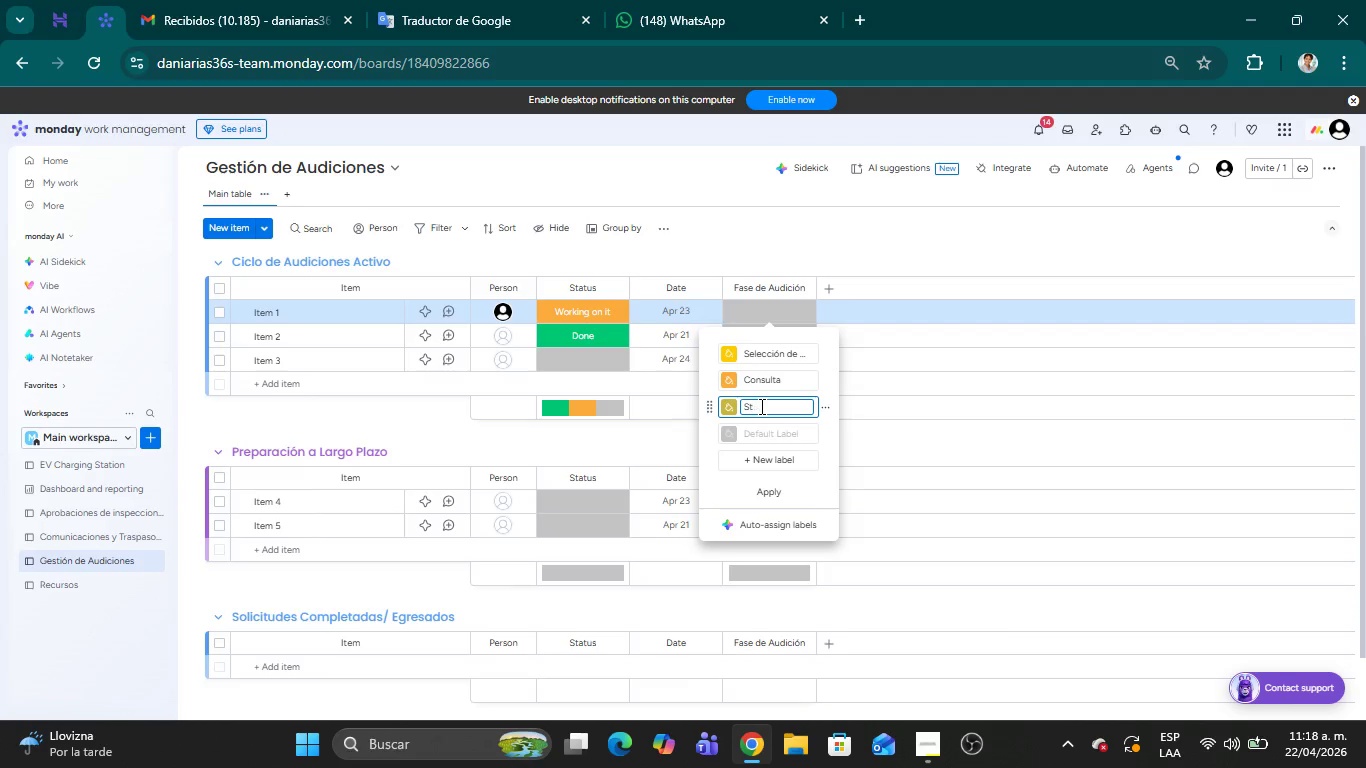 
key(Backspace)
 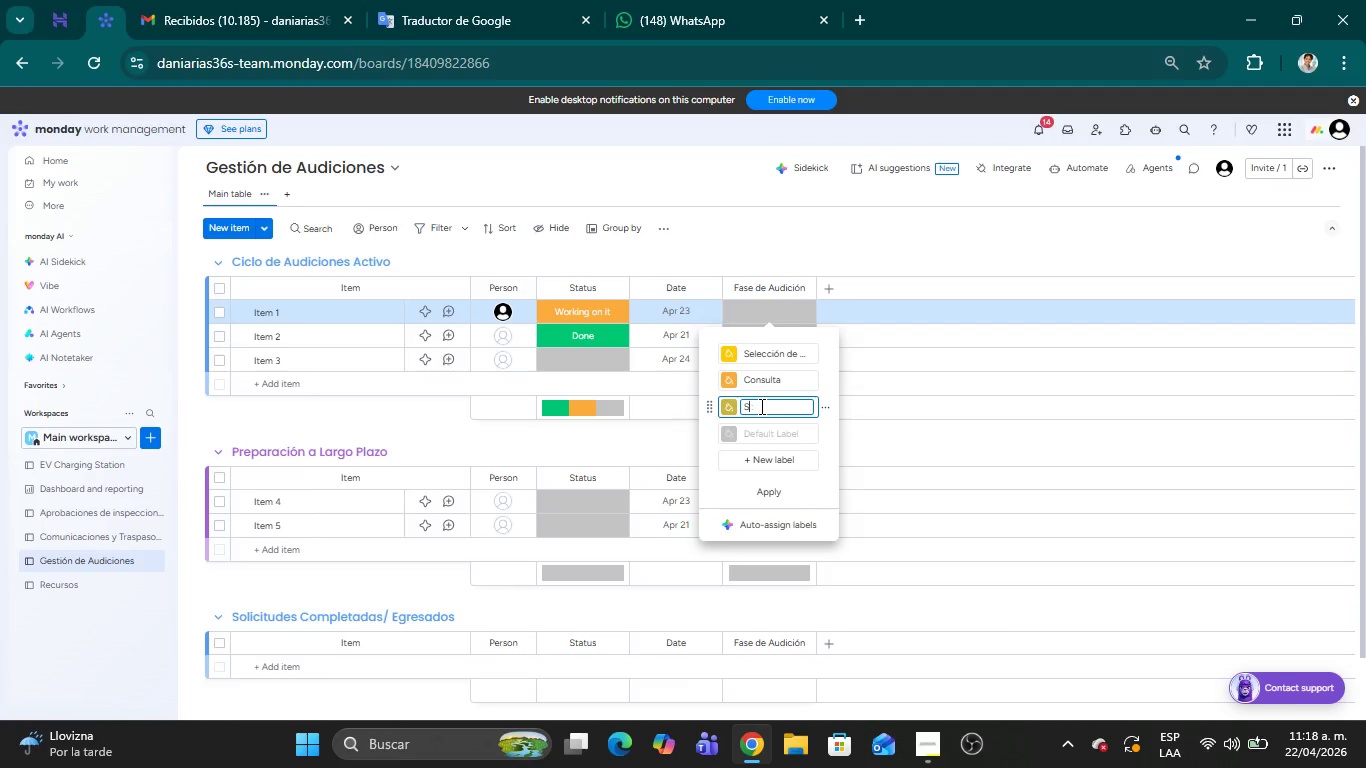 
key(Backspace)
 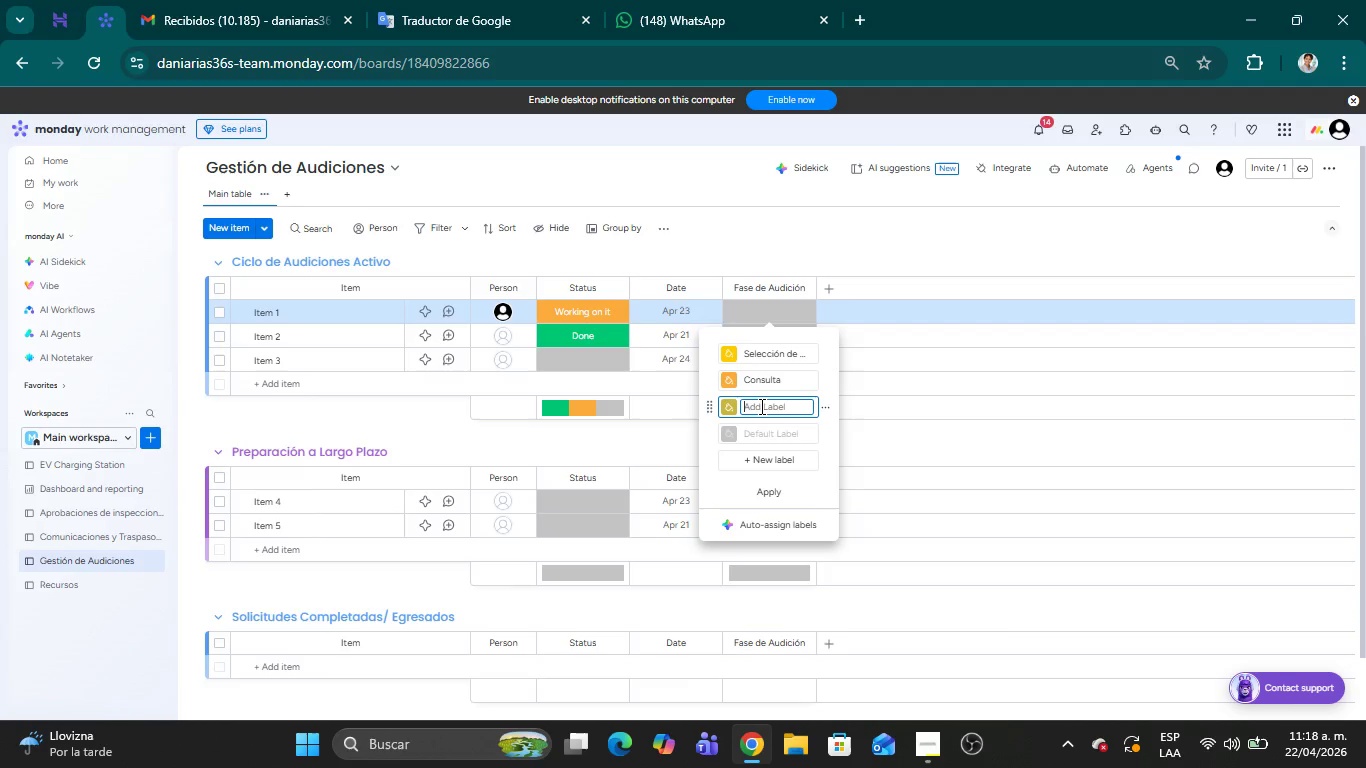 
key(Backspace)
 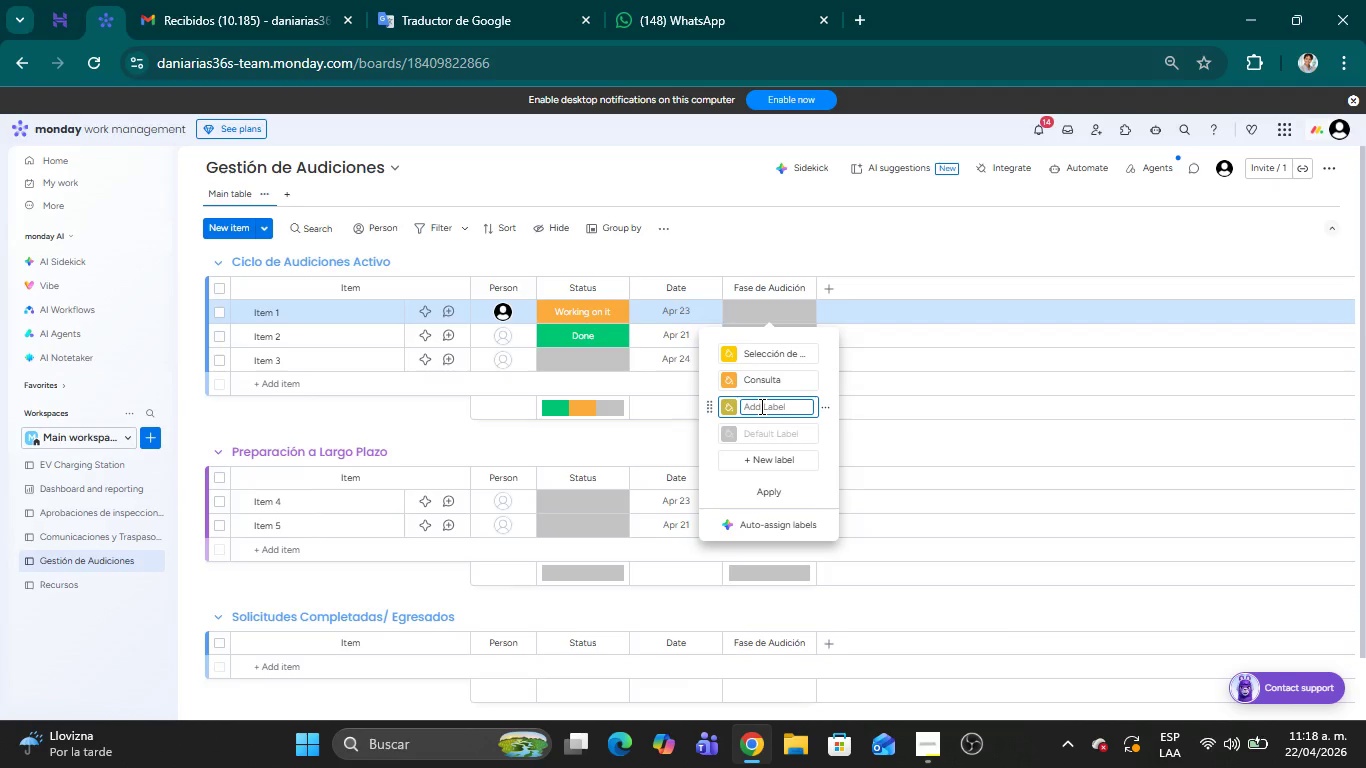 
type(Fase de memorizaci;on)
 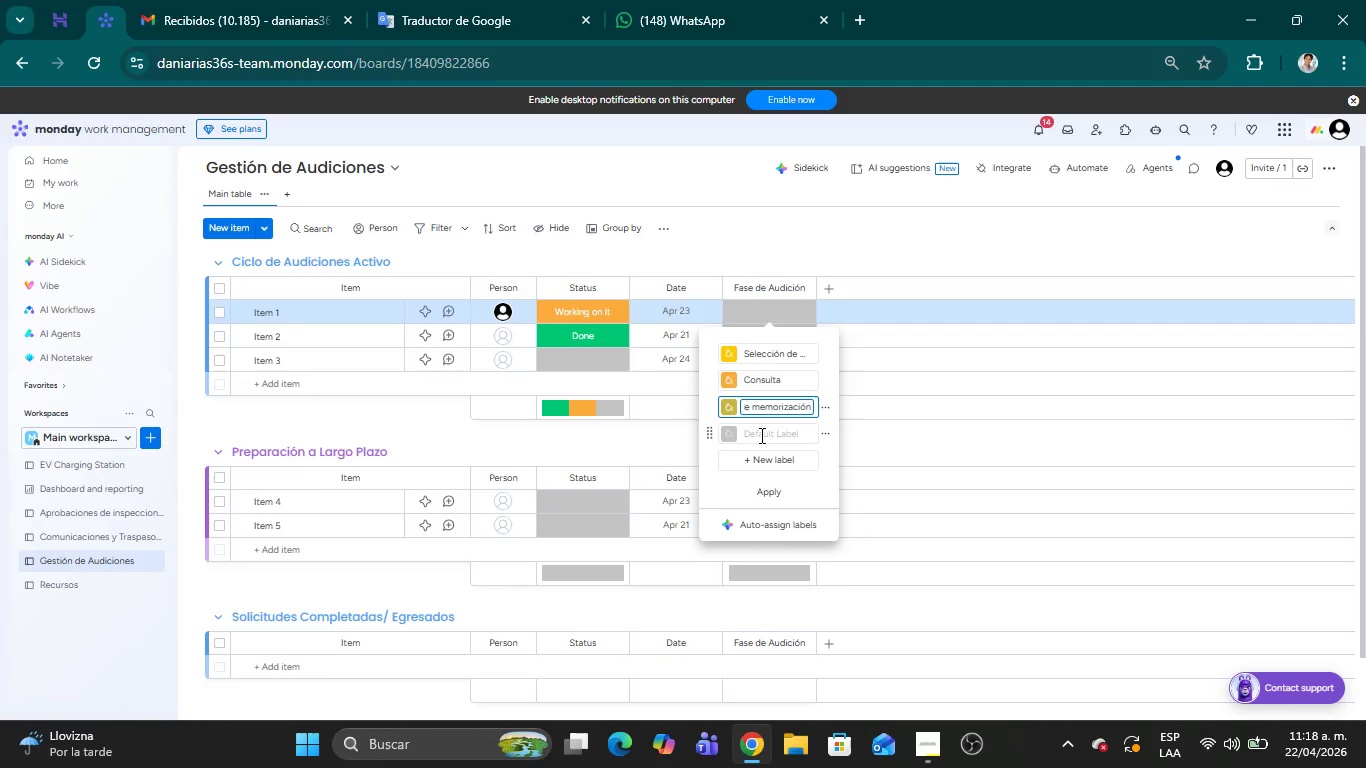 
left_click([760, 435])
 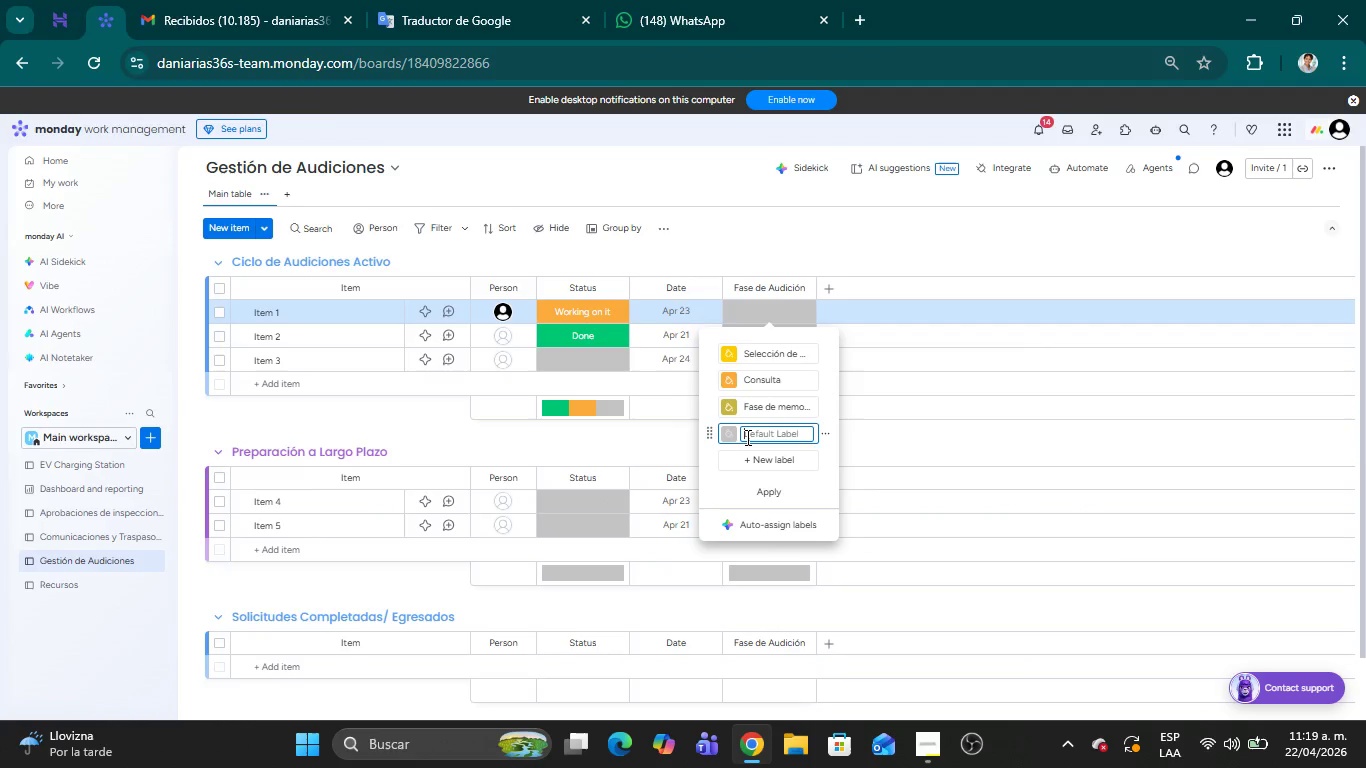 
type(Movimientos de Perfeccionamiento)
 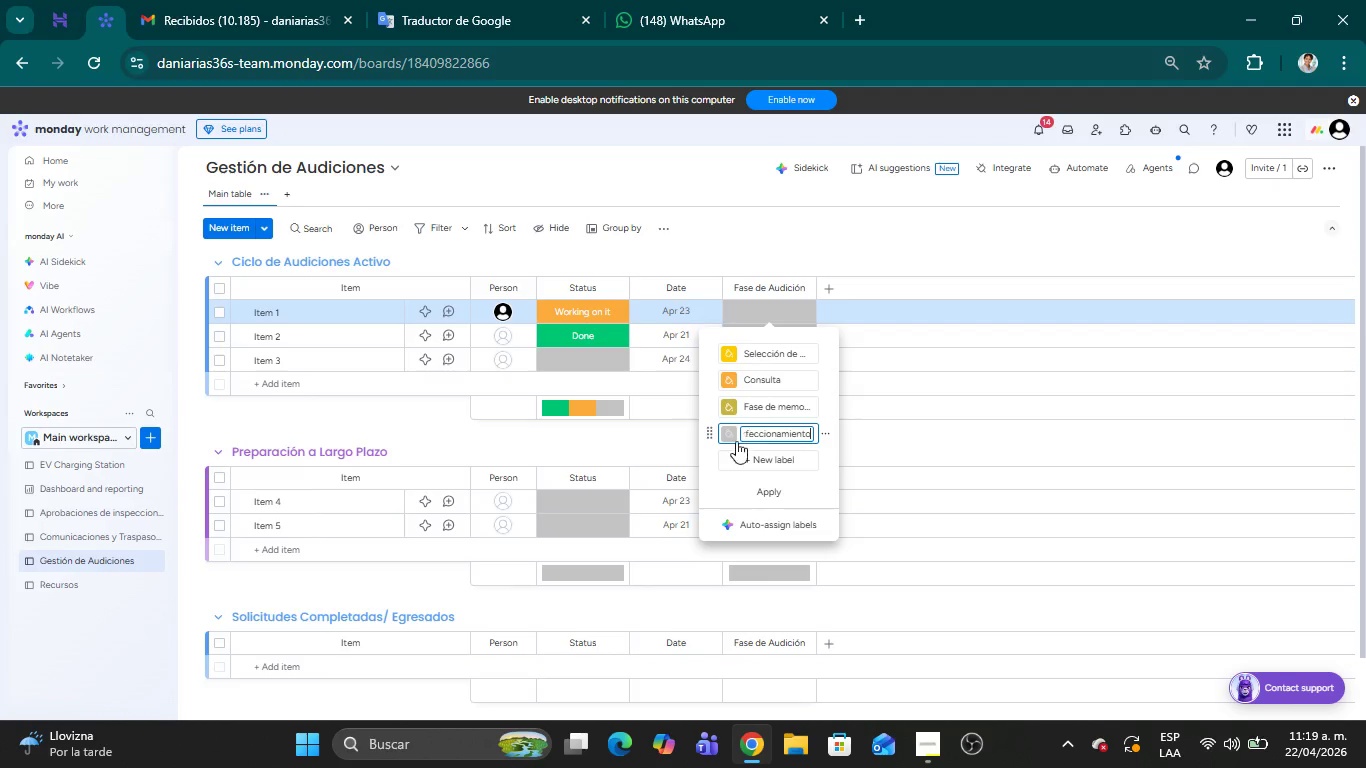 
left_click([723, 434])
 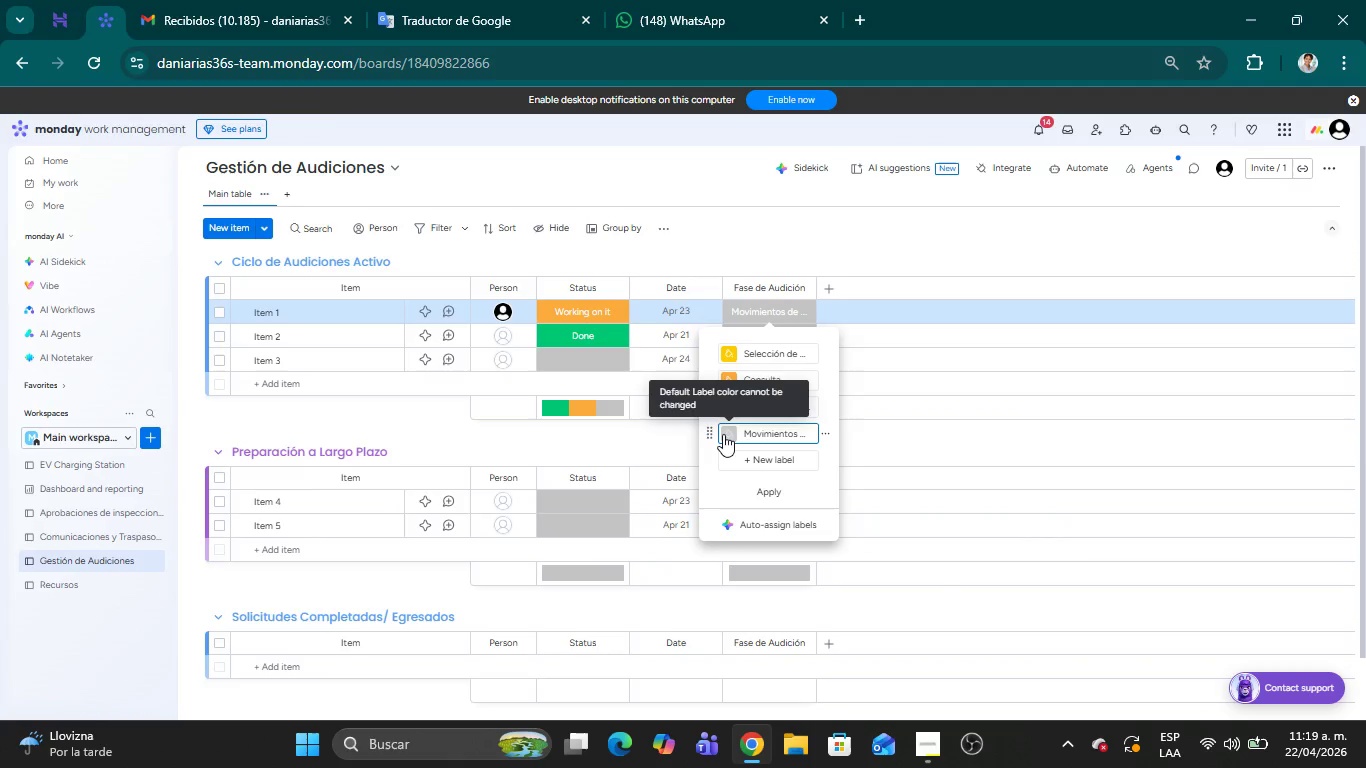 
left_click([723, 434])
 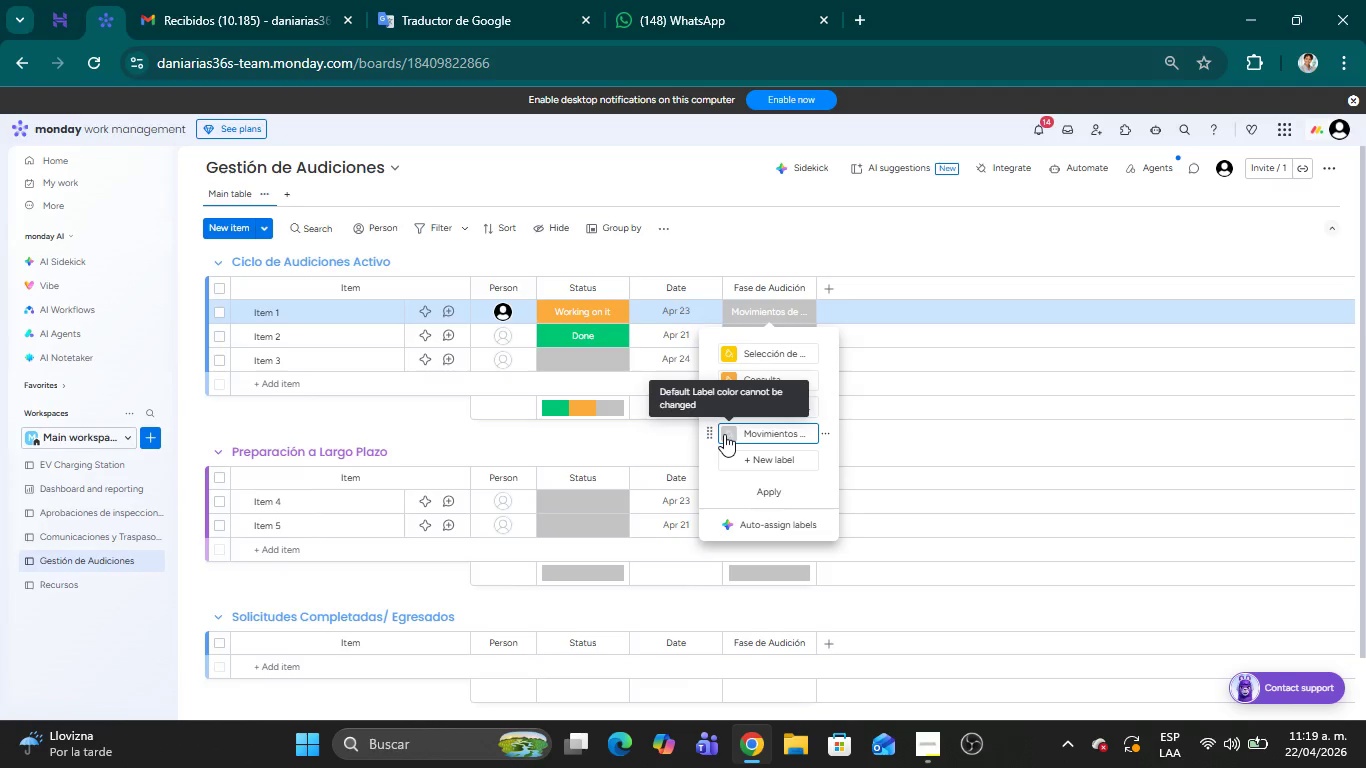 
double_click([724, 434])
 